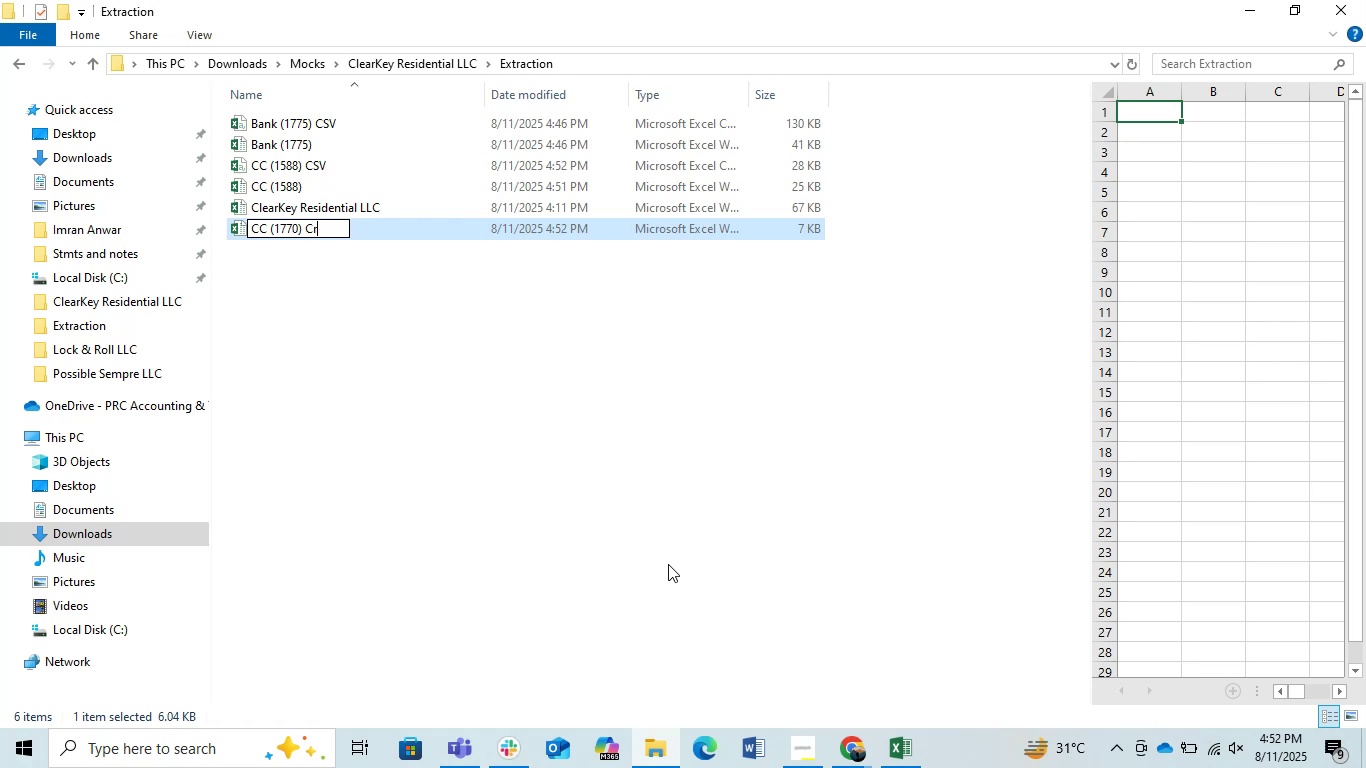 
key(Backspace)
 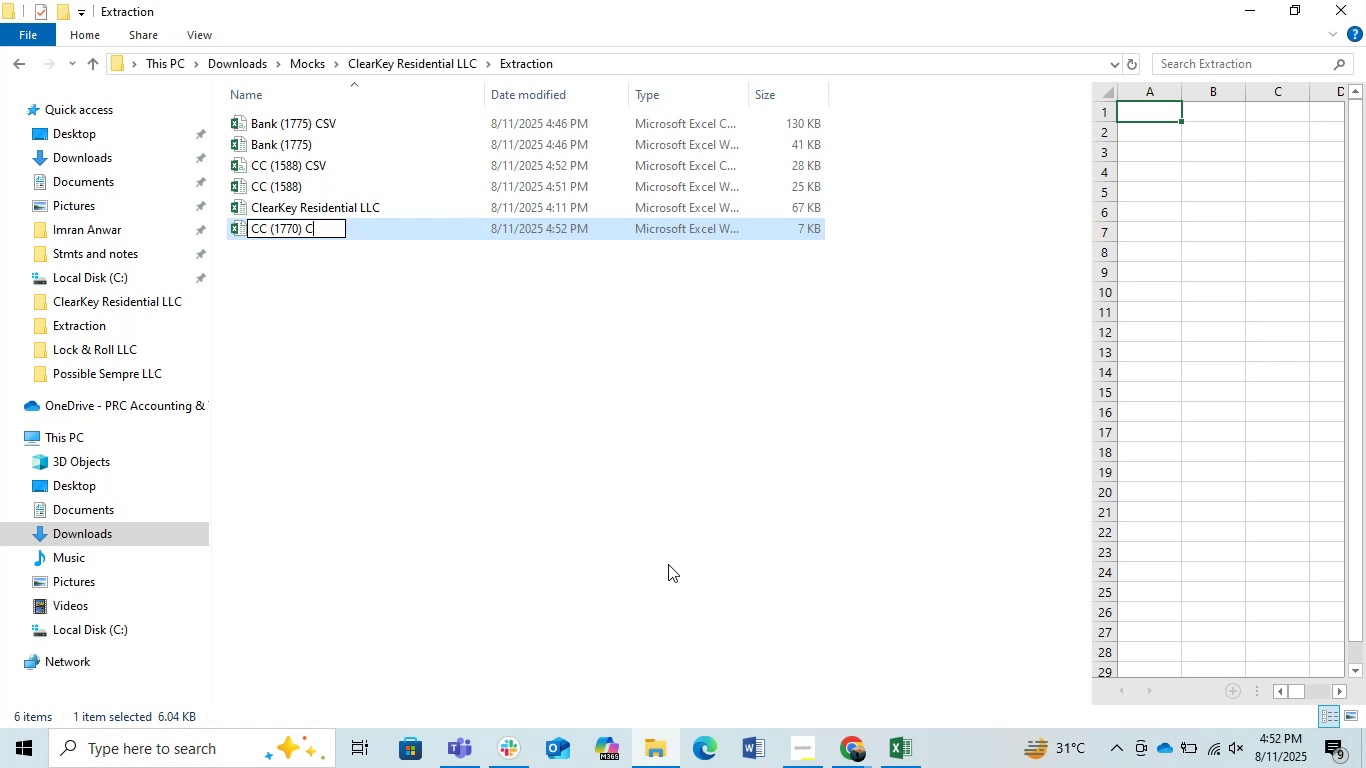 
key(Backspace)
 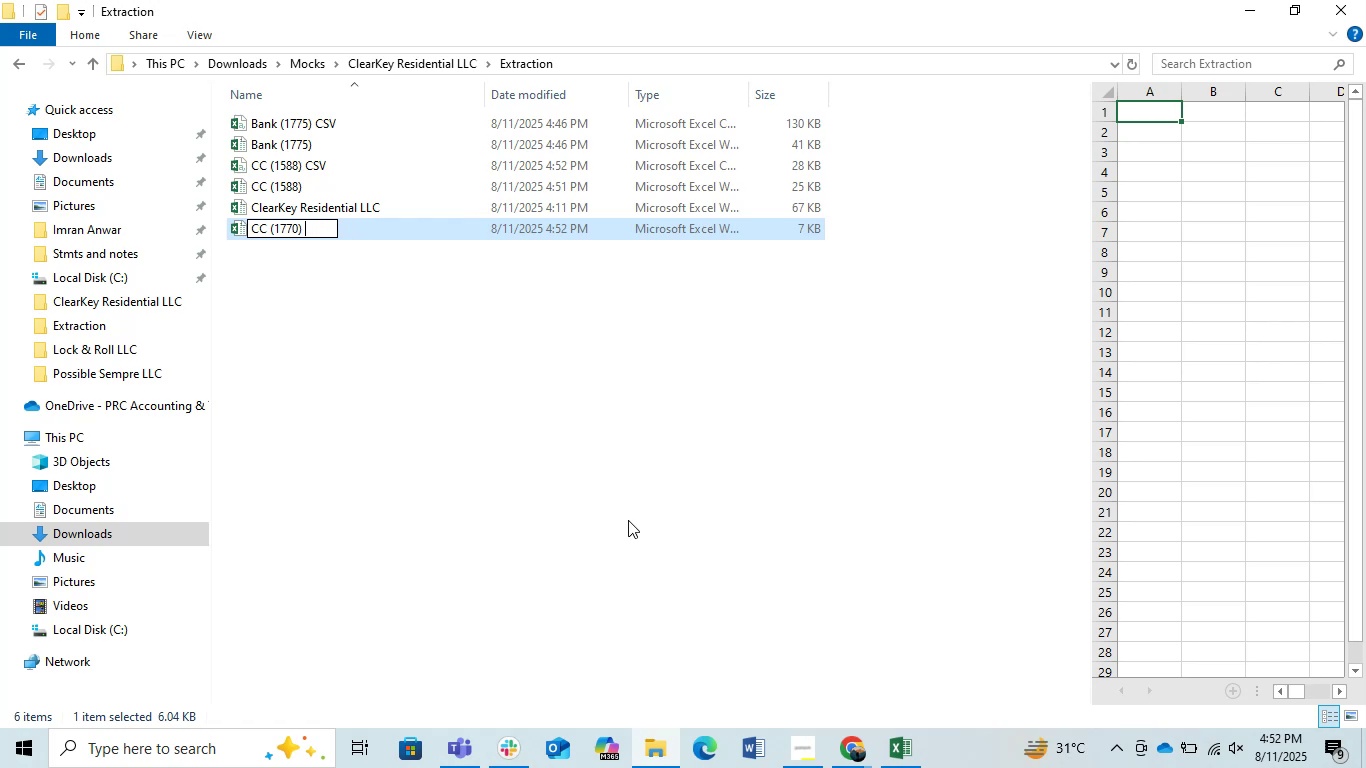 
left_click([618, 508])
 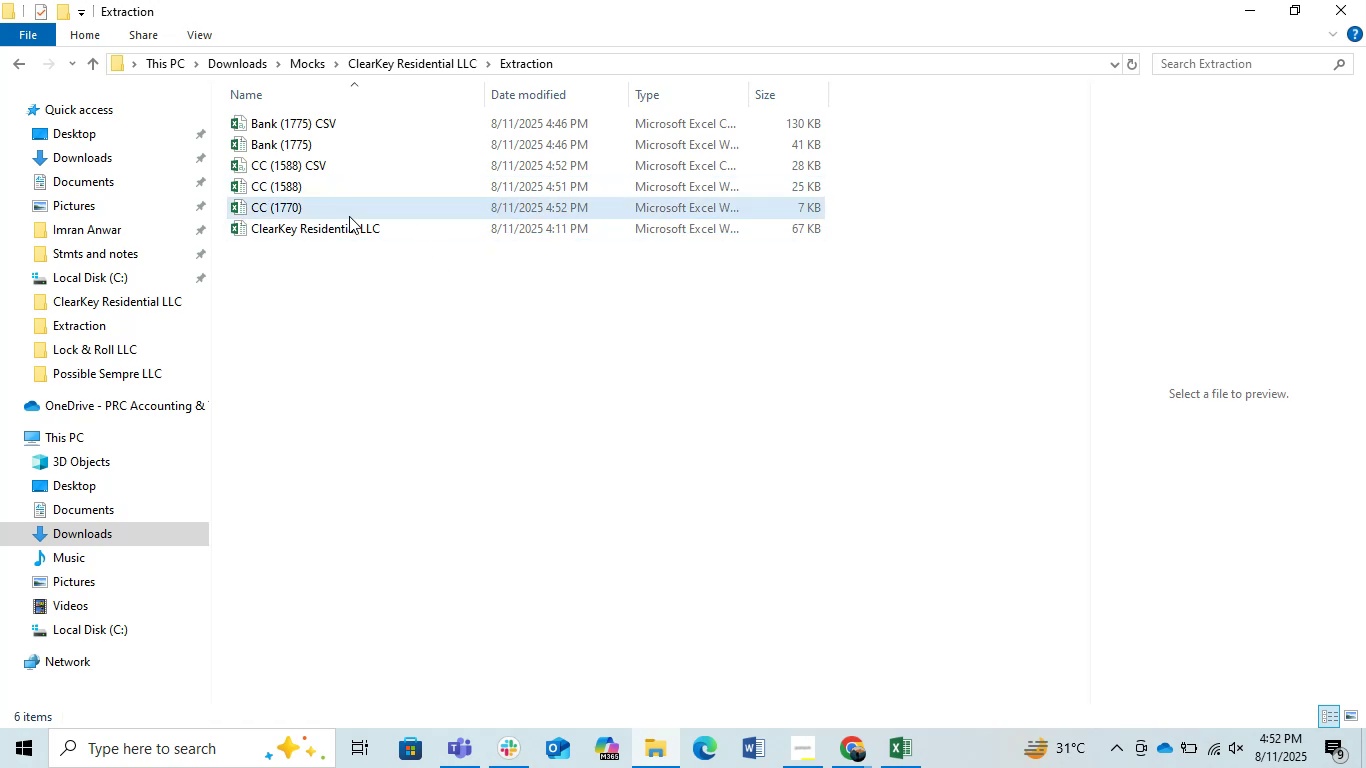 
double_click([349, 216])
 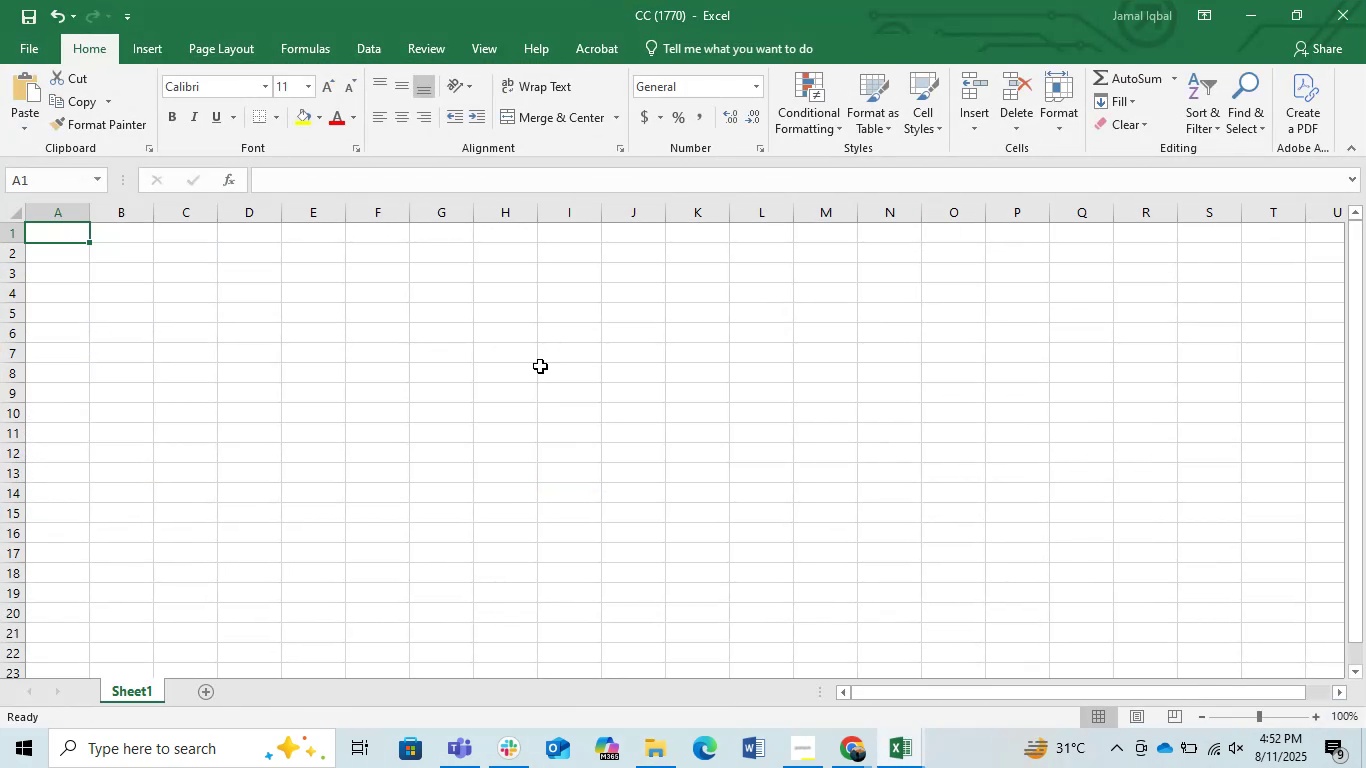 
wait(5.17)
 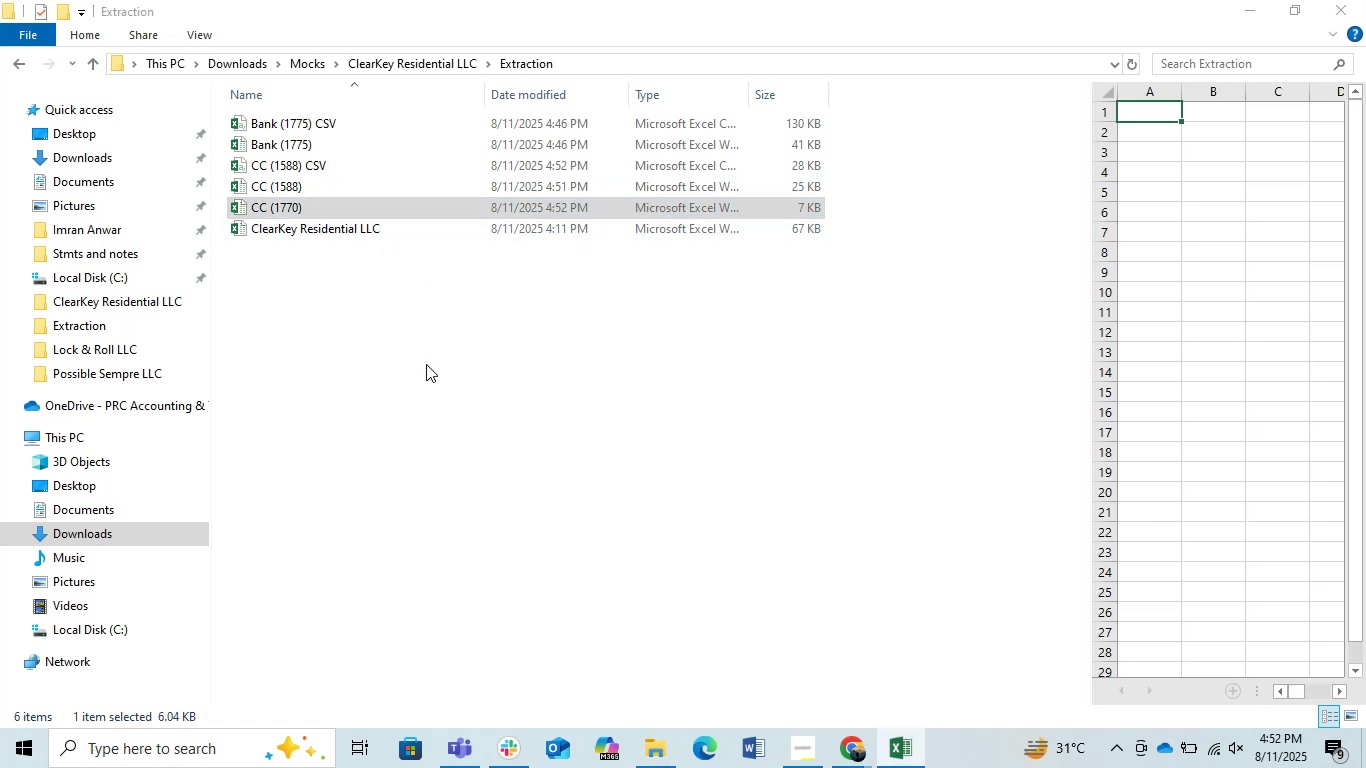 
left_click([907, 740])
 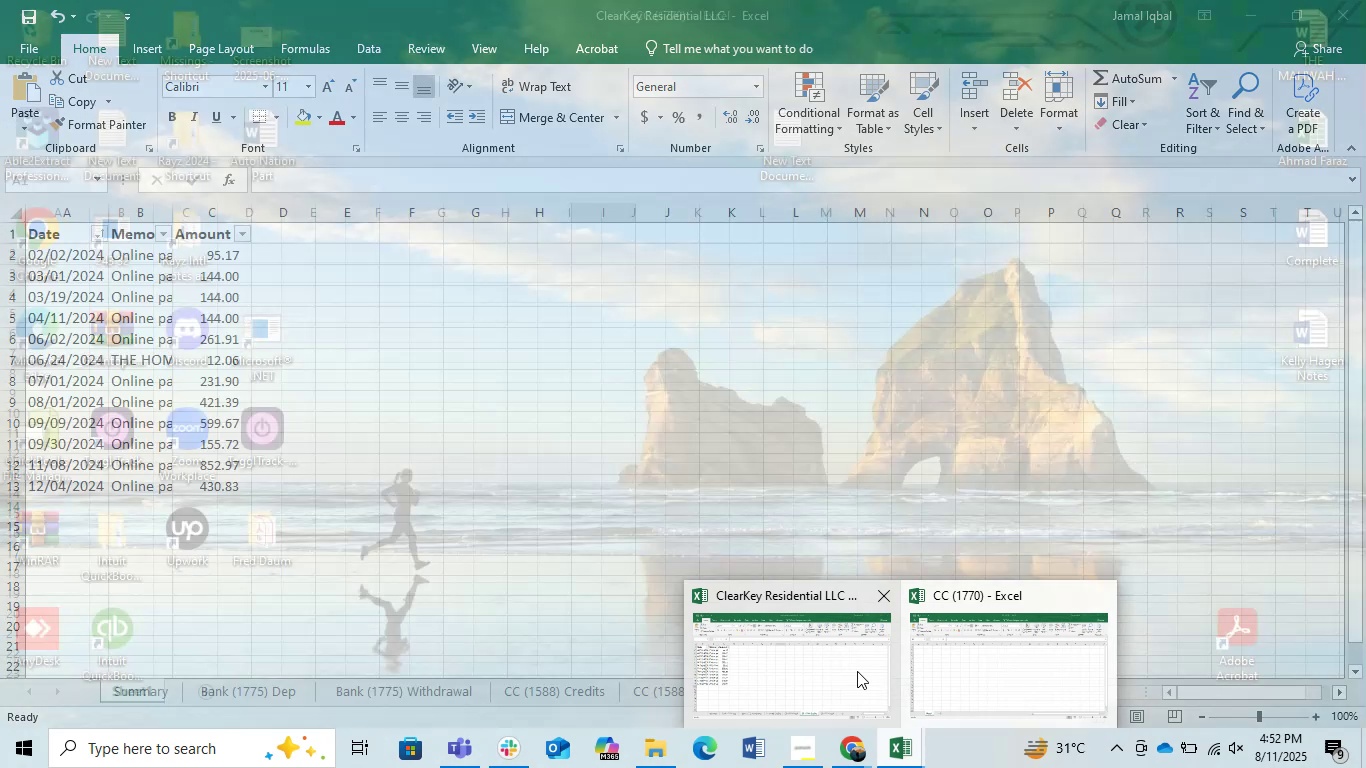 
left_click([847, 670])
 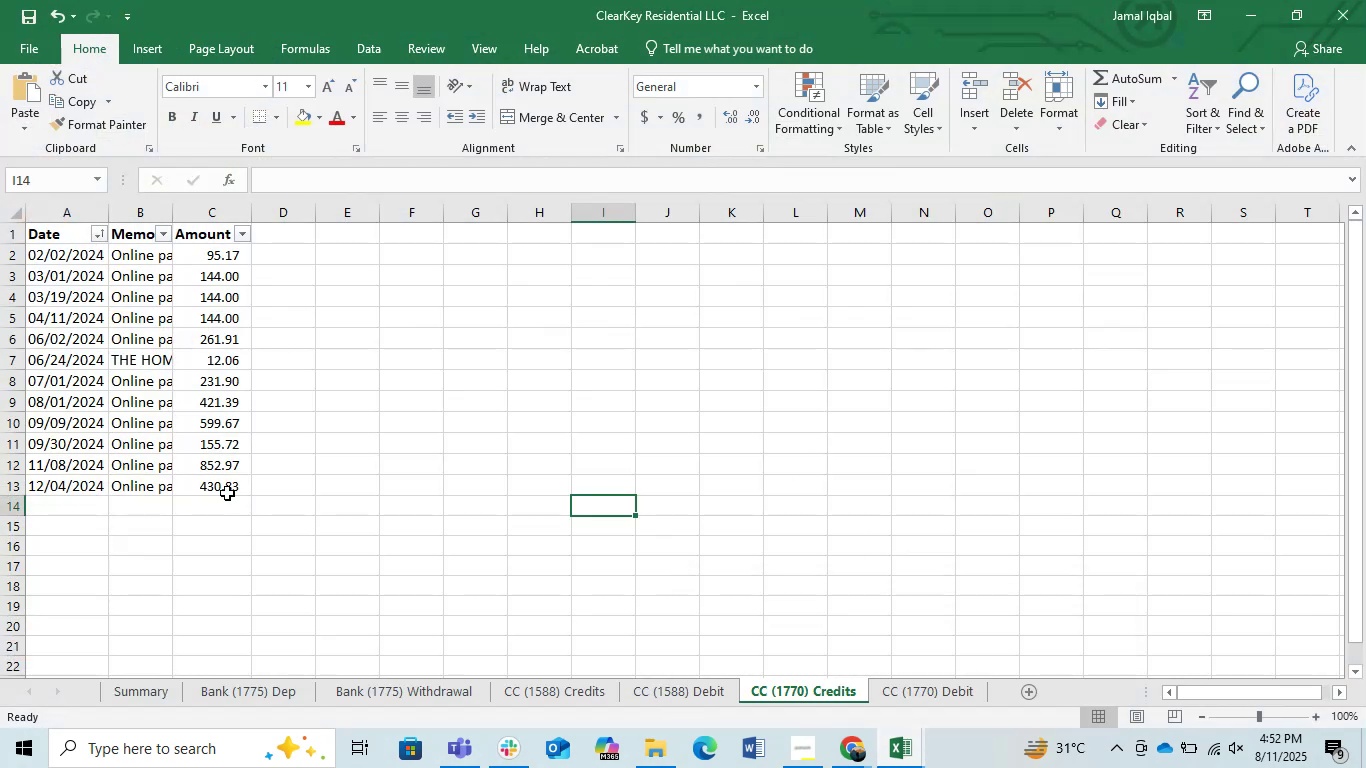 
left_click([80, 354])
 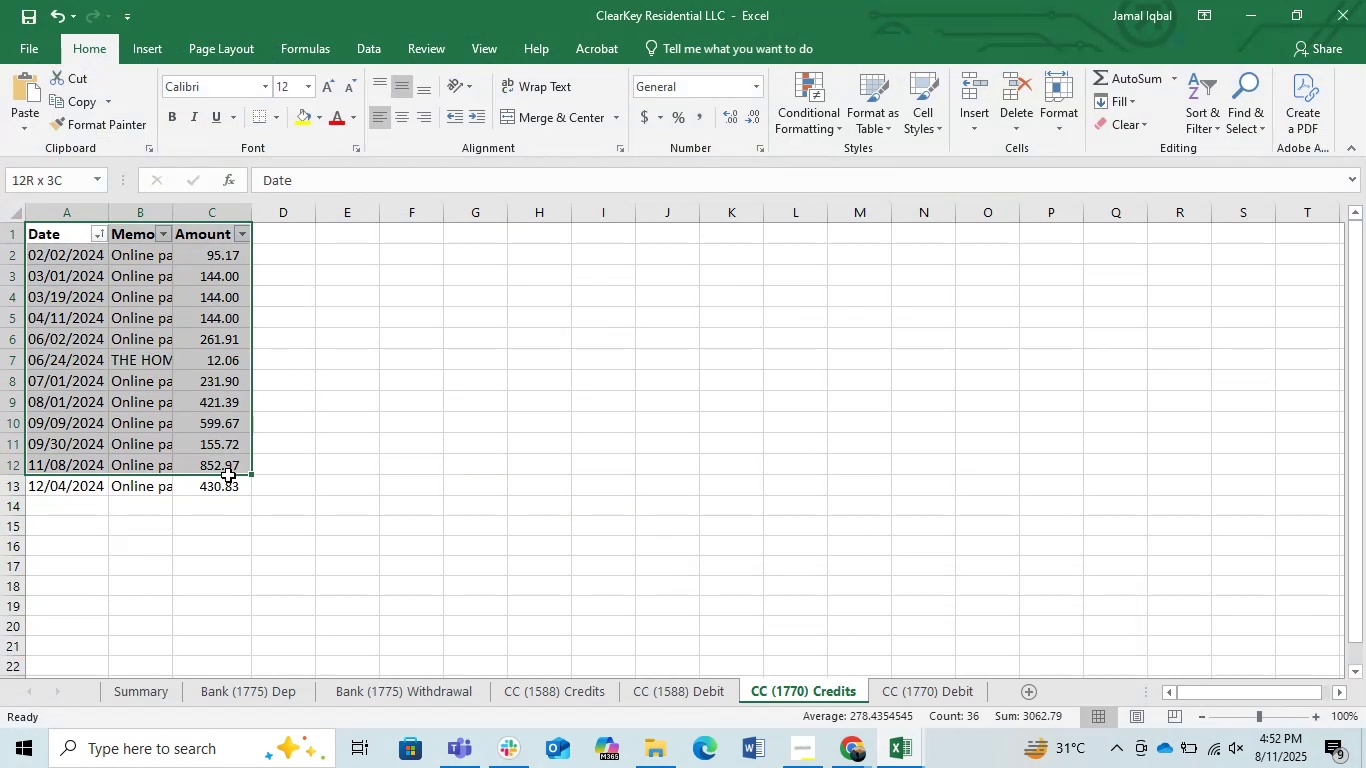 
key(Control+C)
 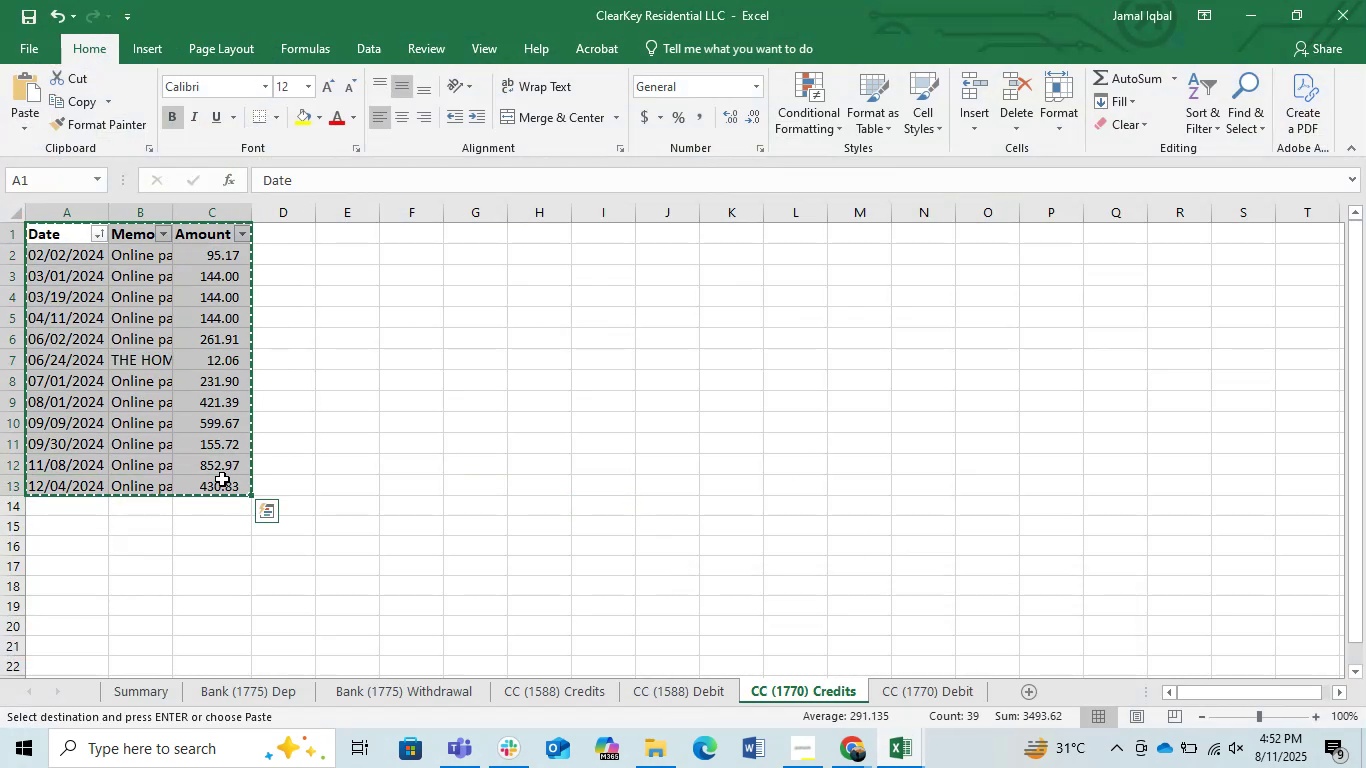 
key(Control+C)
 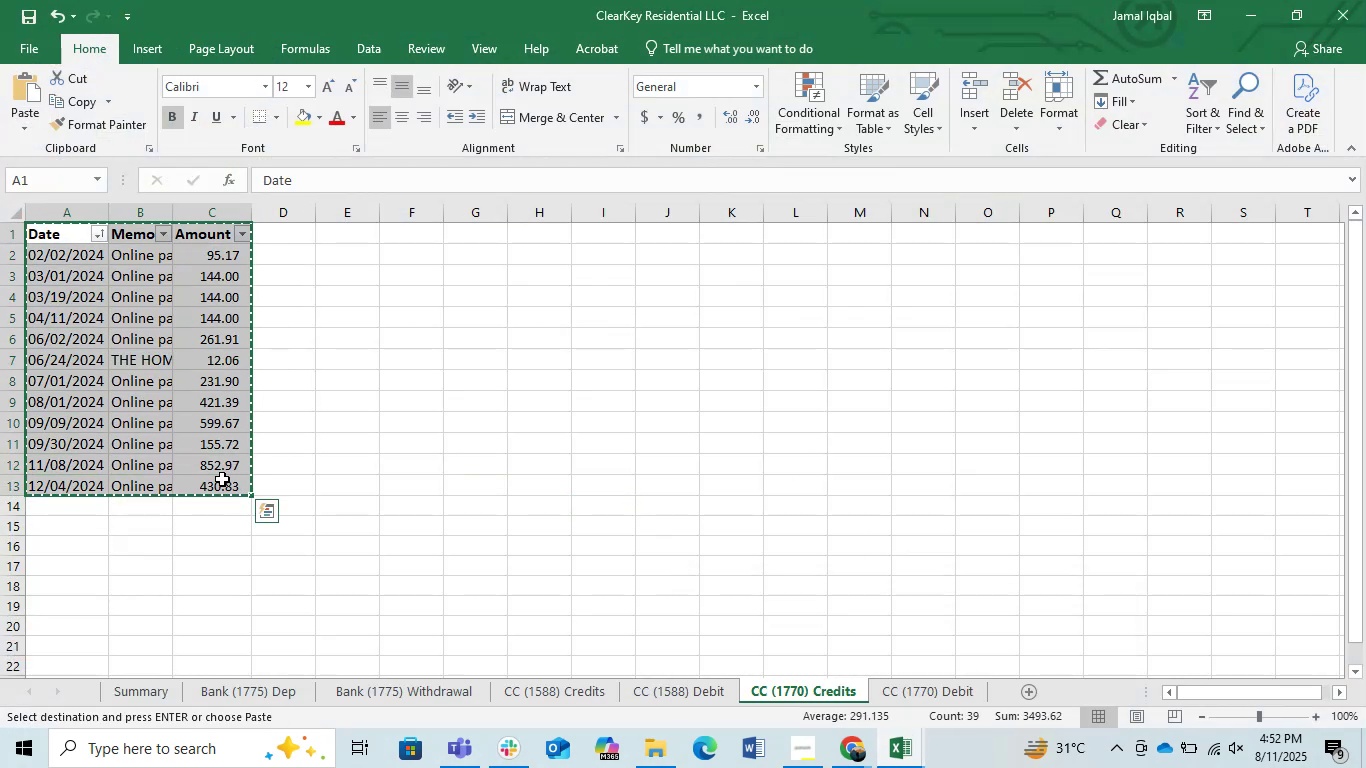 
key(Control+C)
 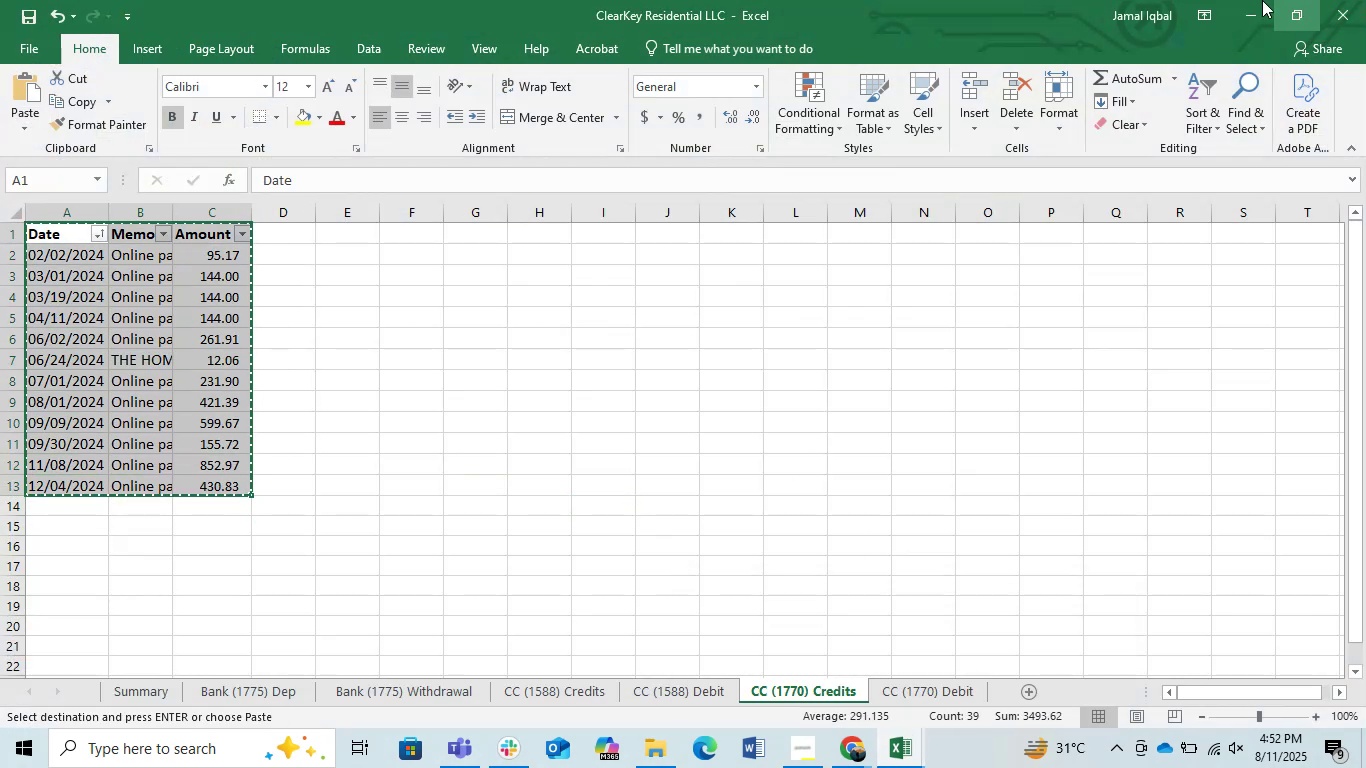 
left_click([1252, 0])
 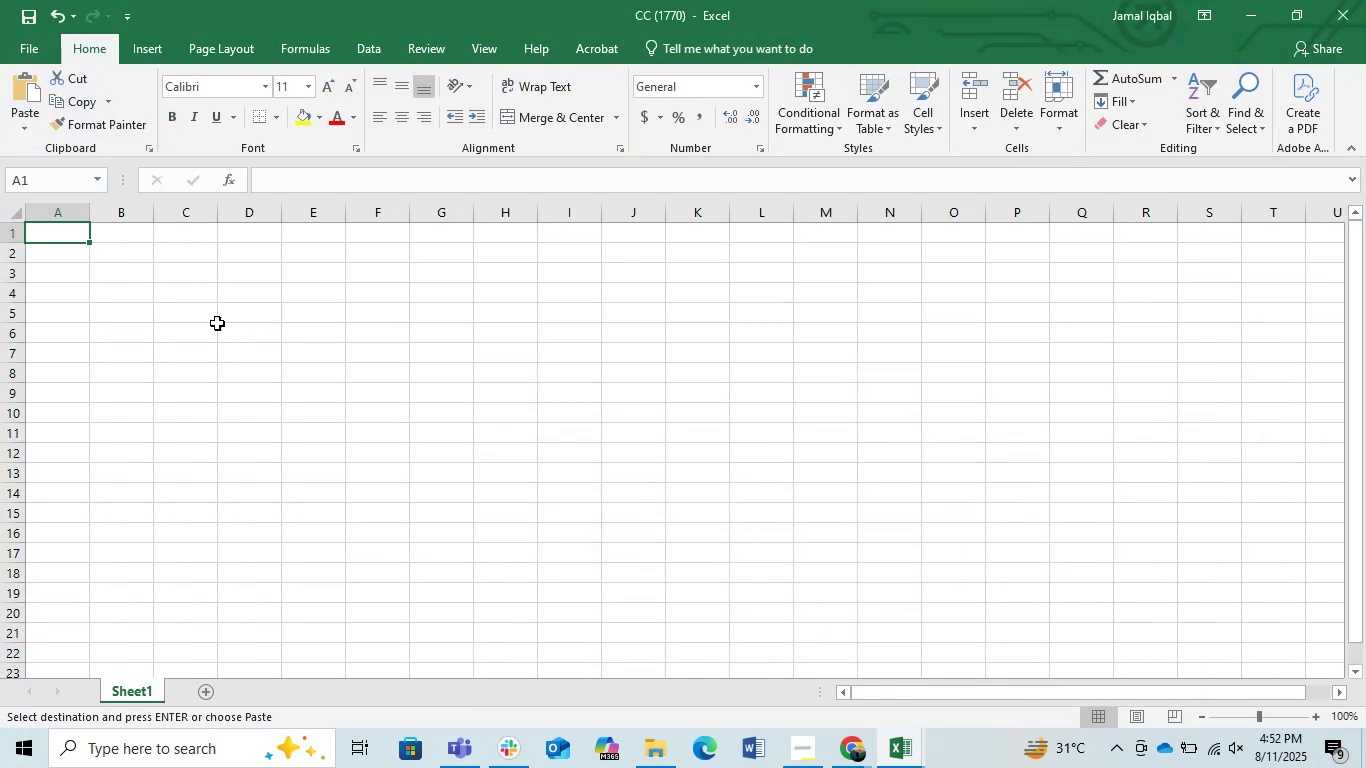 
key(Control+V)
 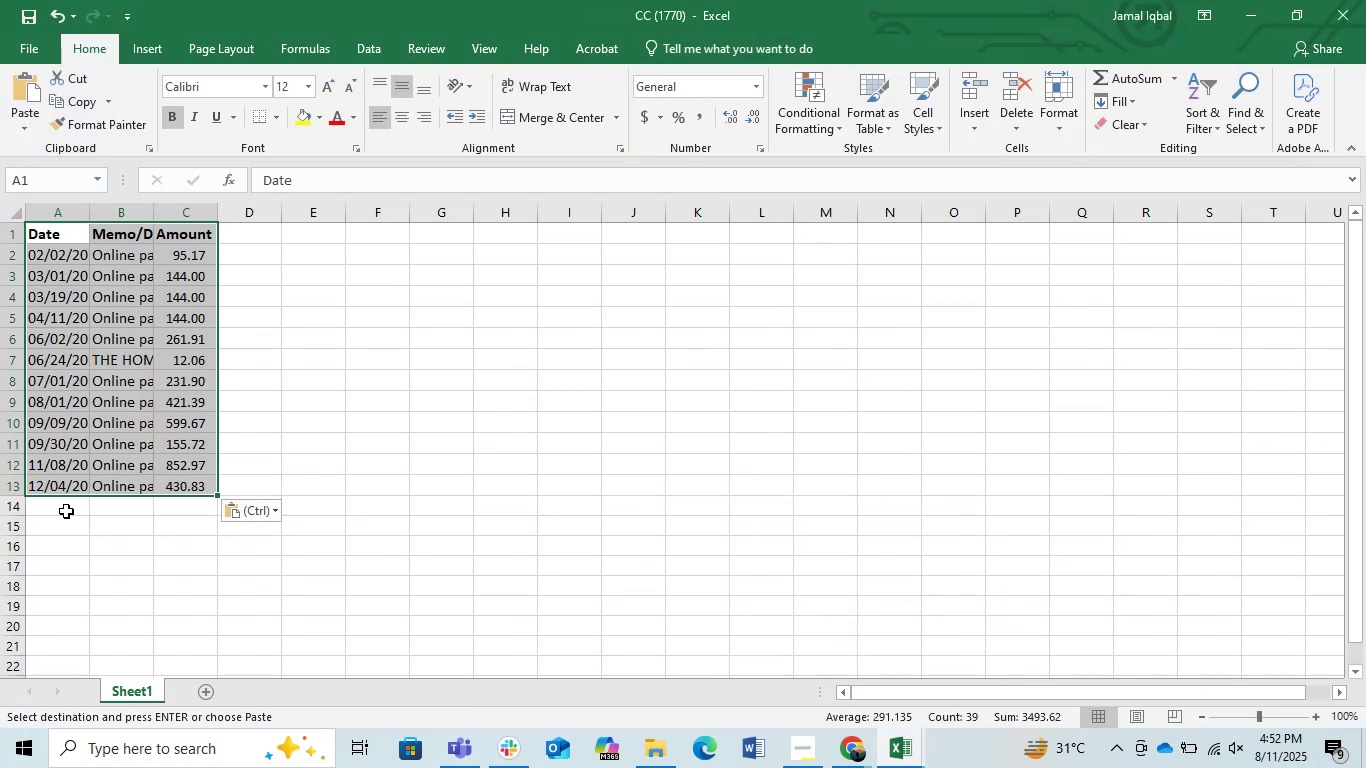 
left_click([48, 511])
 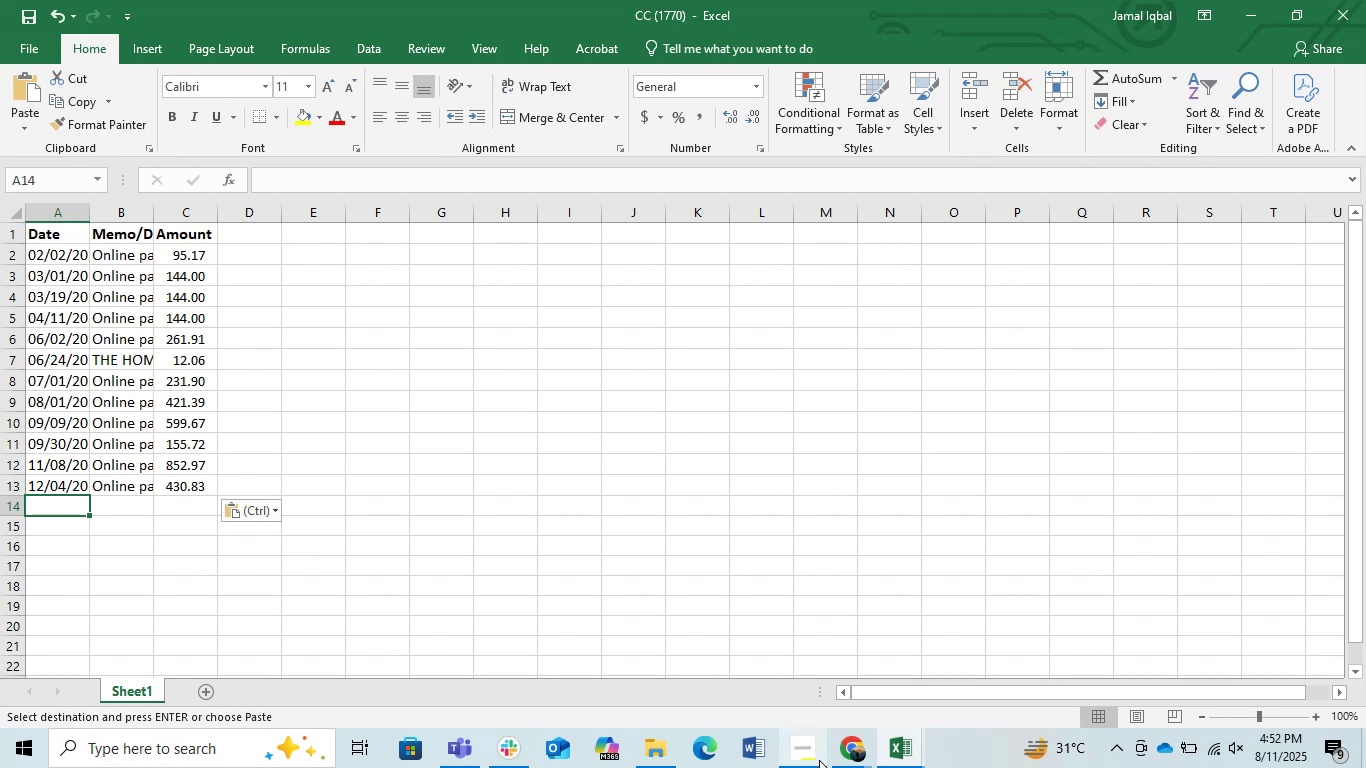 
left_click([897, 757])
 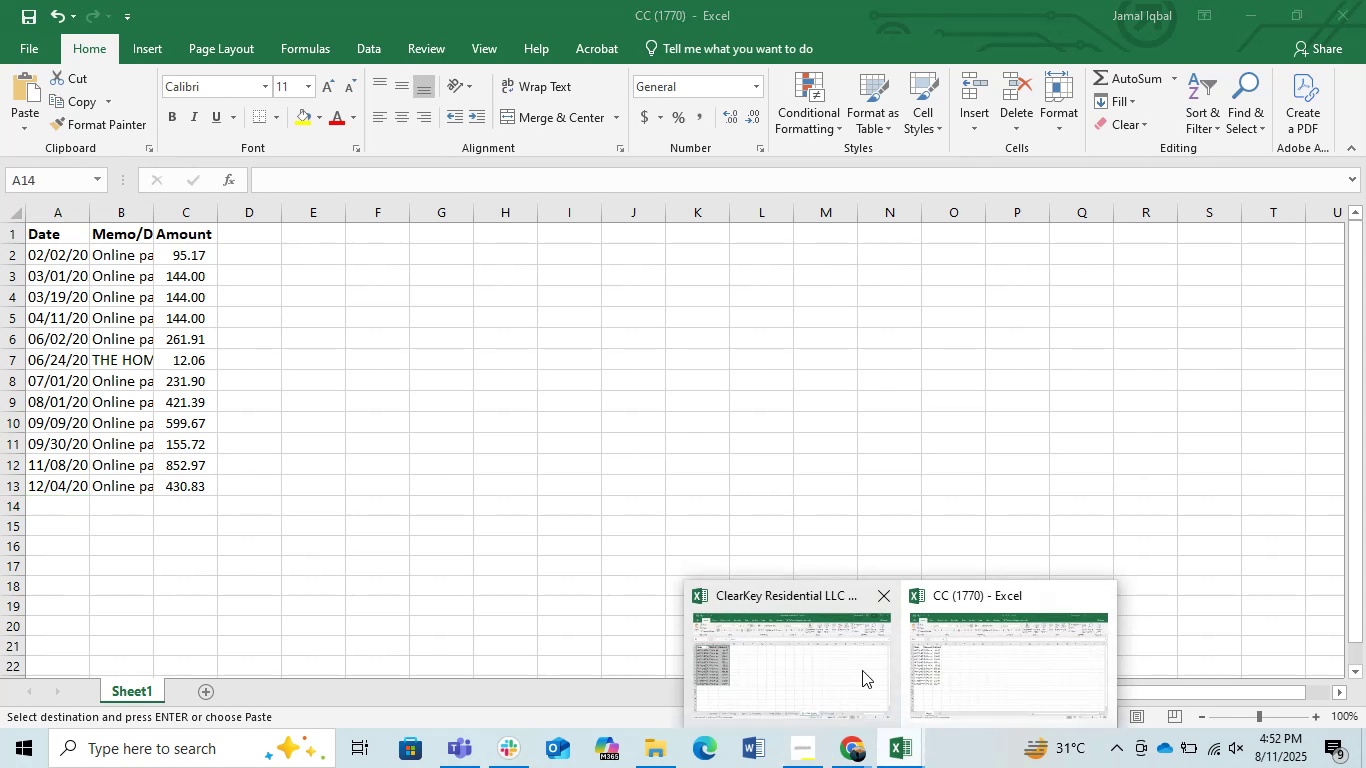 
left_click([851, 670])
 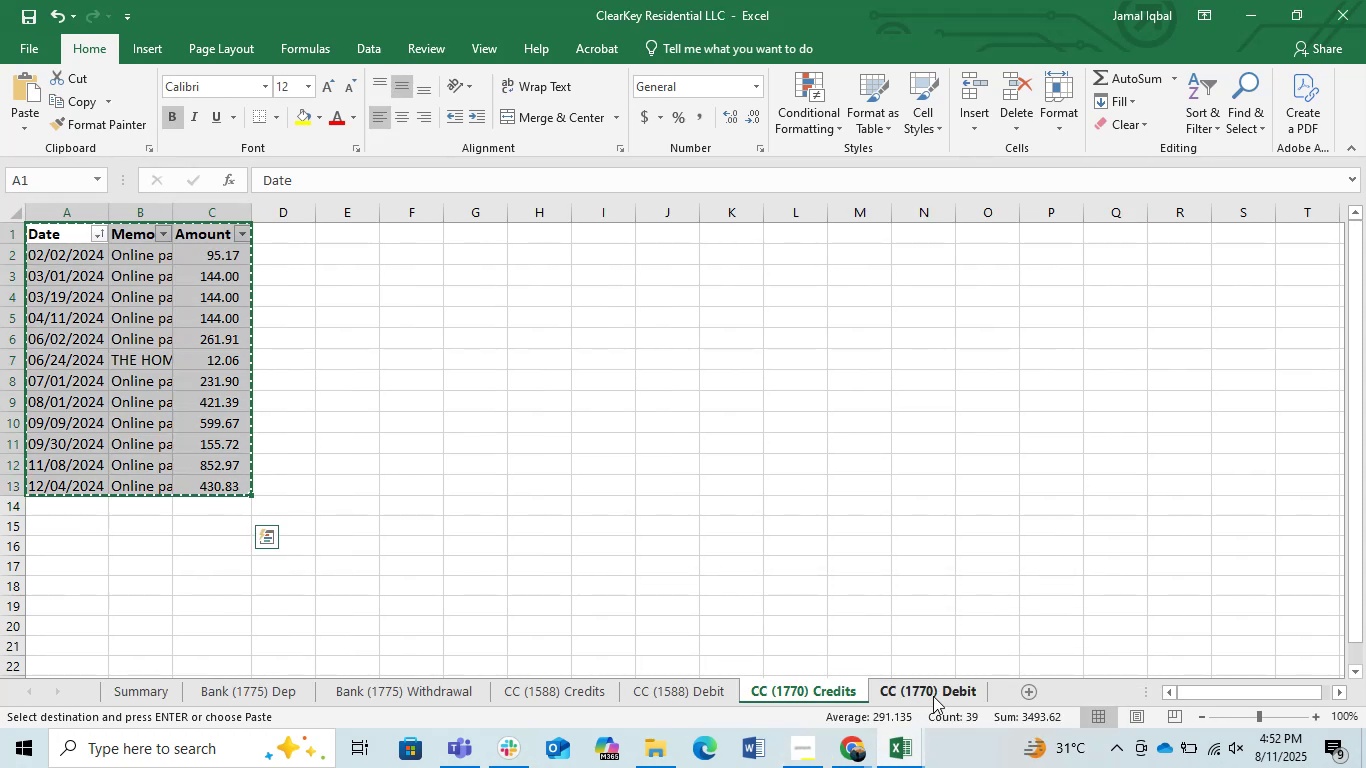 
left_click([922, 689])
 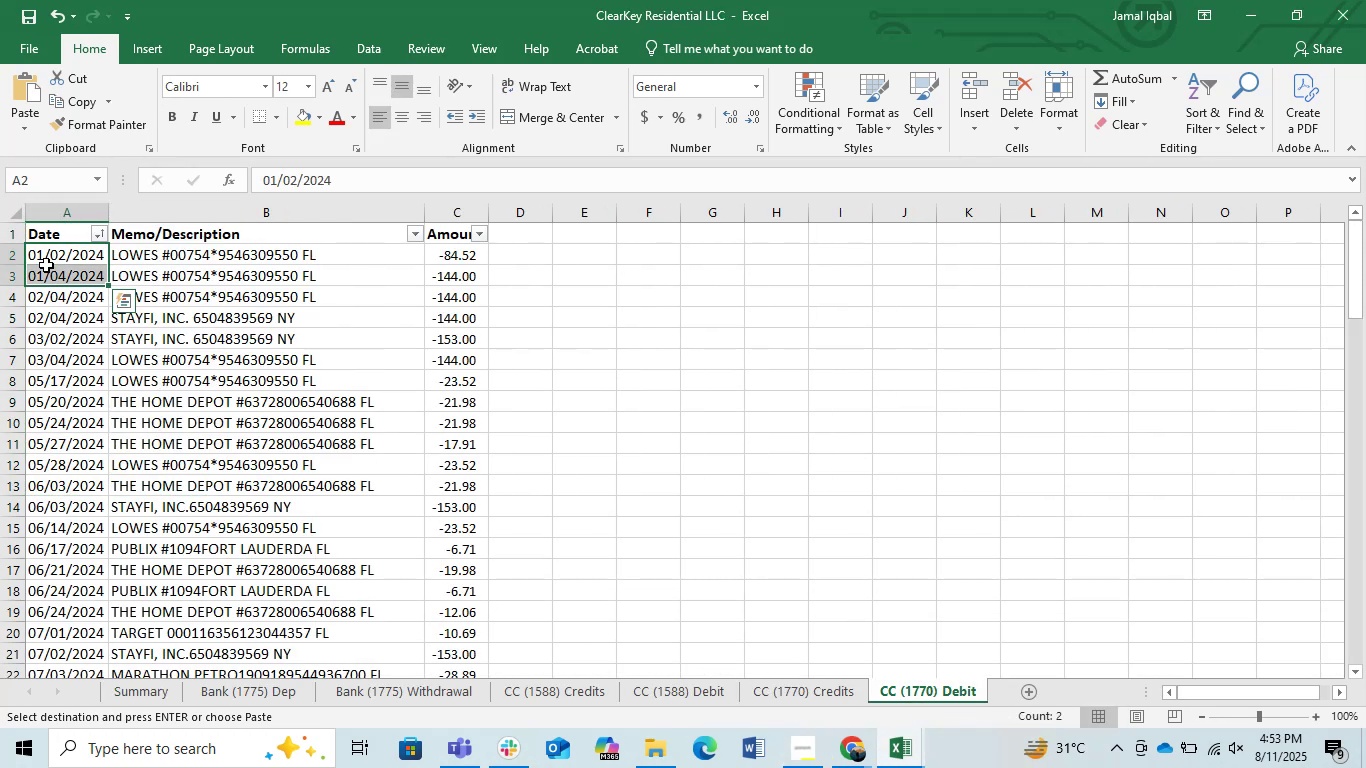 
left_click([48, 252])
 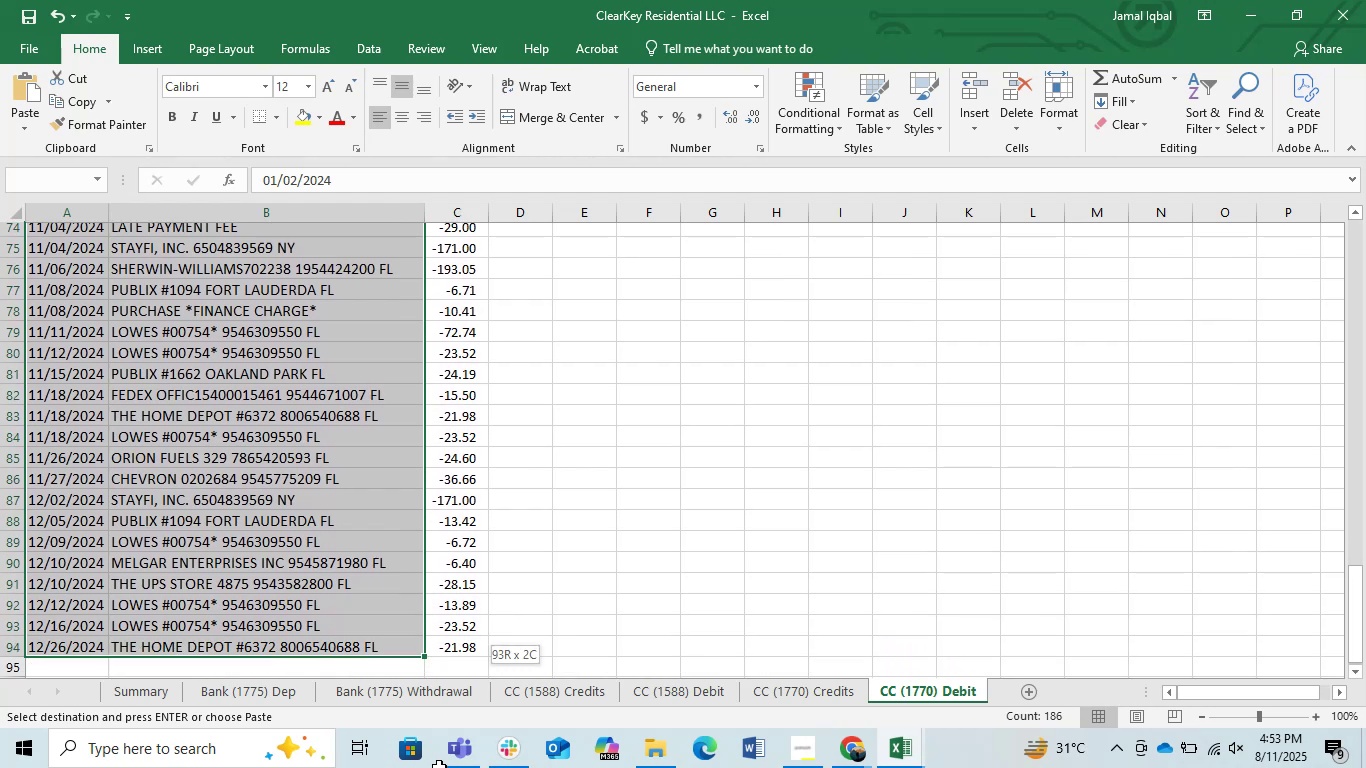 
wait(6.27)
 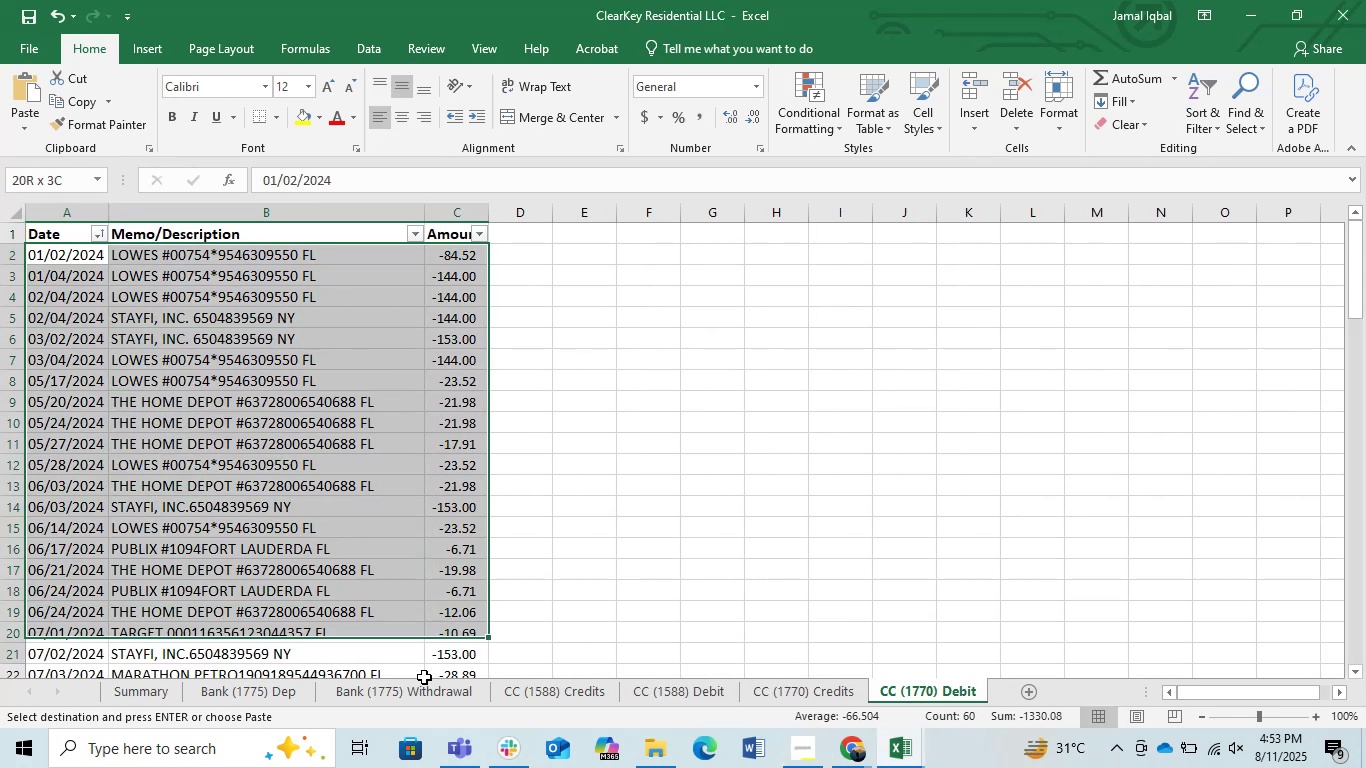 
key(Control+C)
 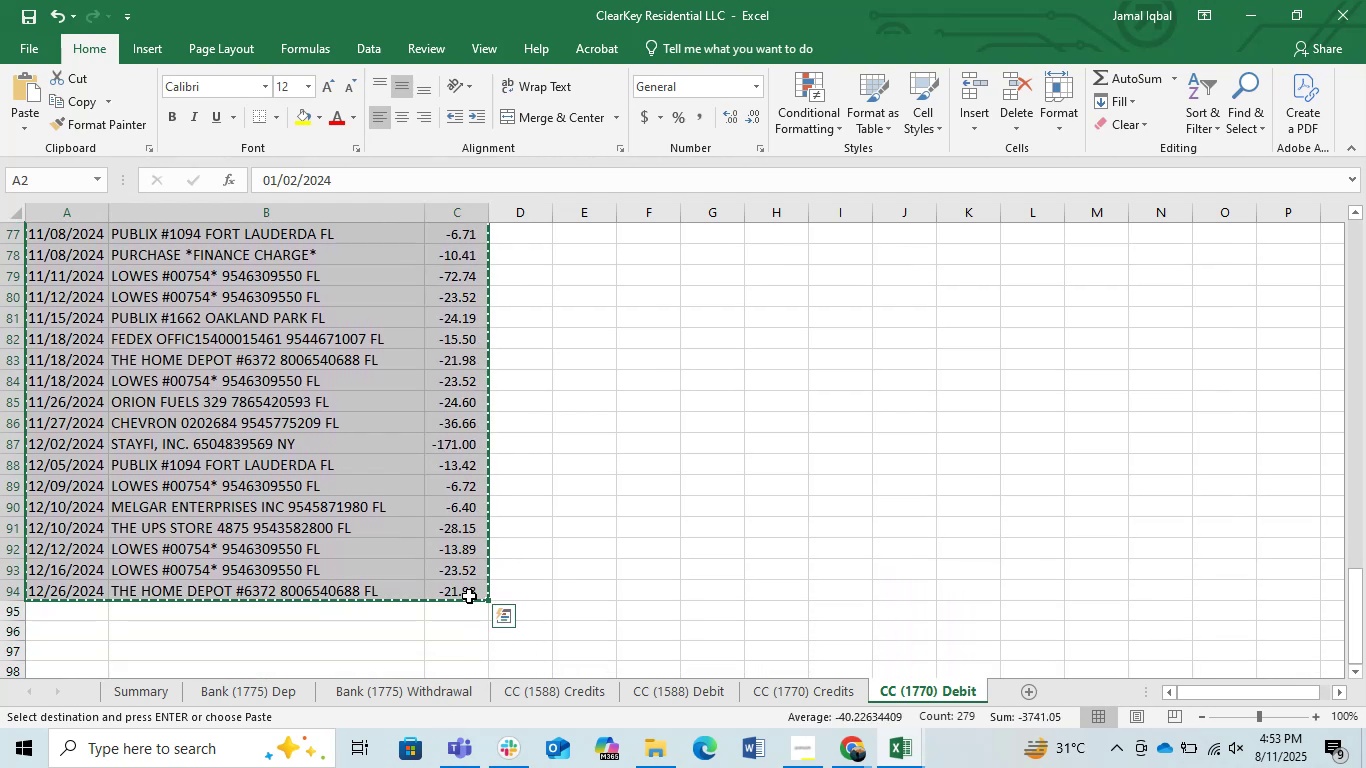 
key(Control+C)
 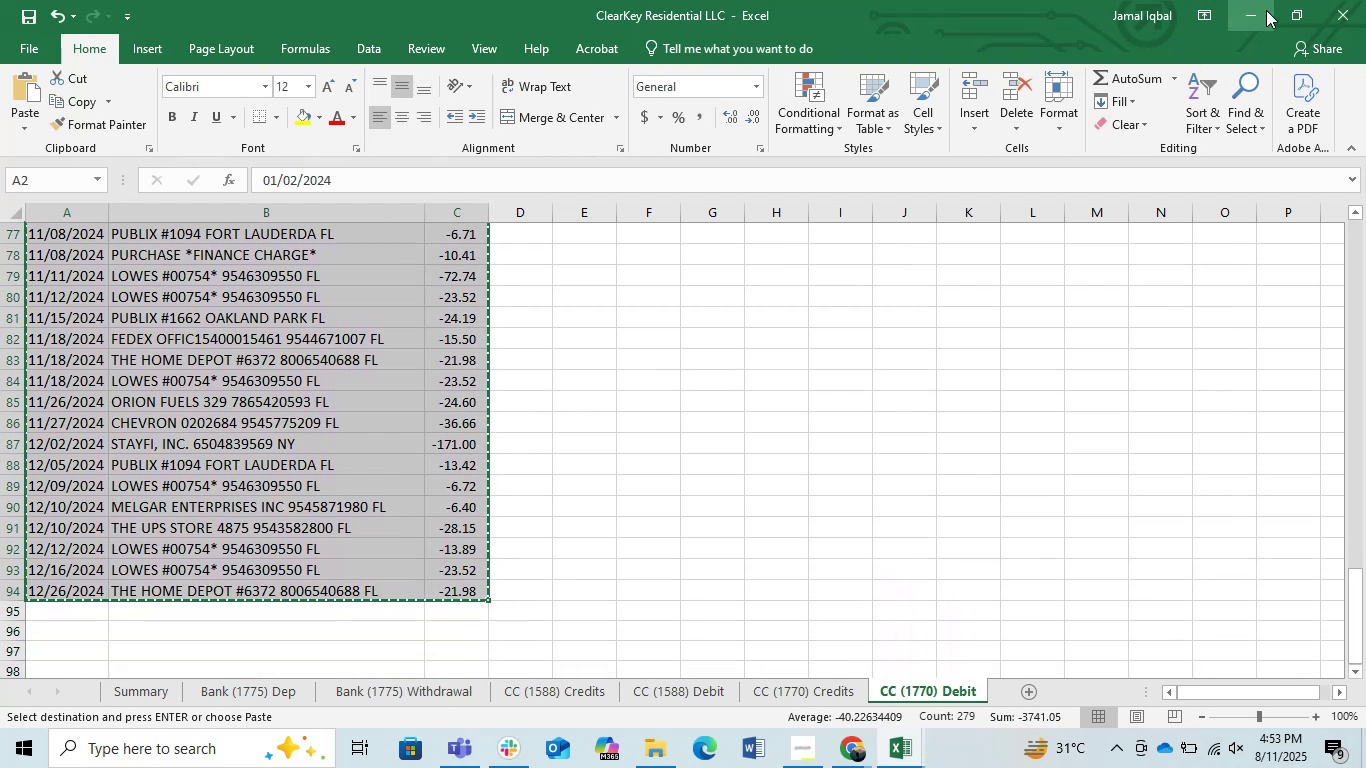 
left_click([1266, 10])
 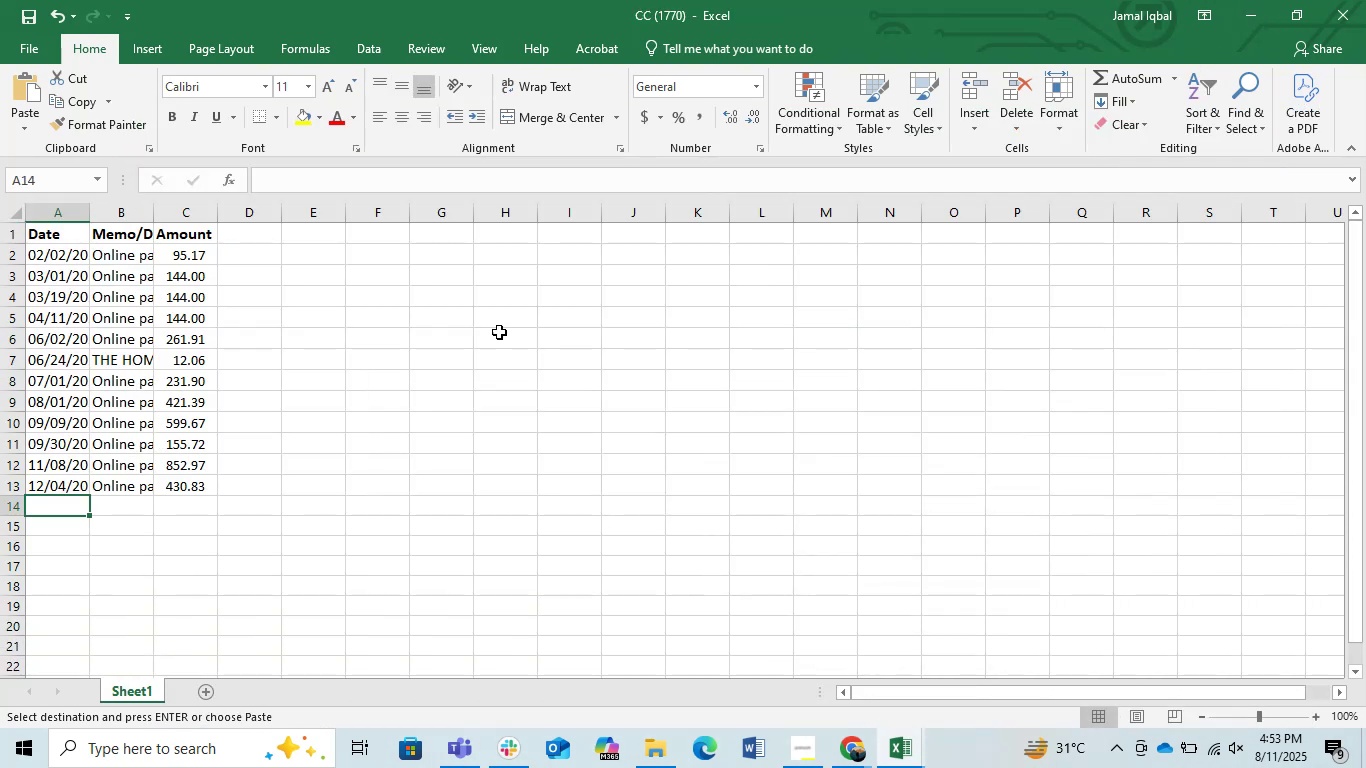 
key(Control+V)
 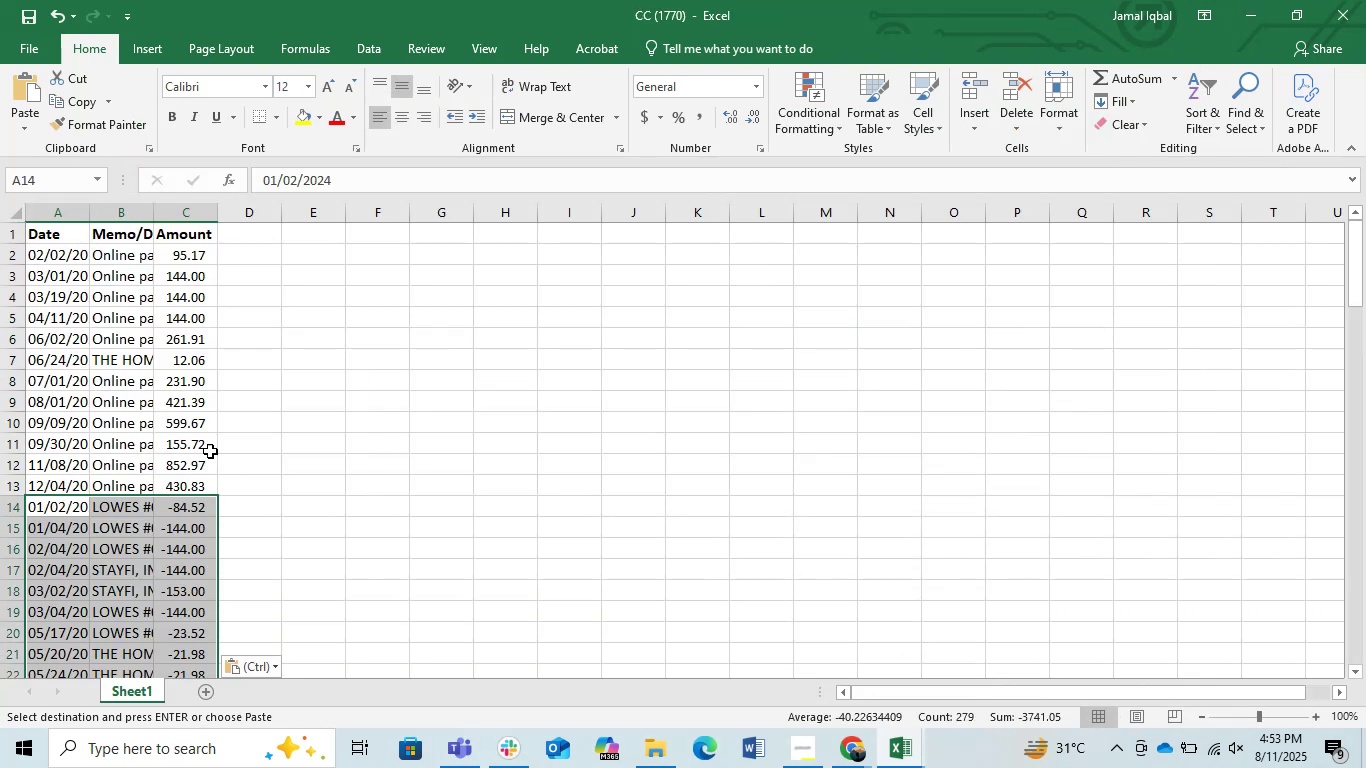 
left_click([197, 441])
 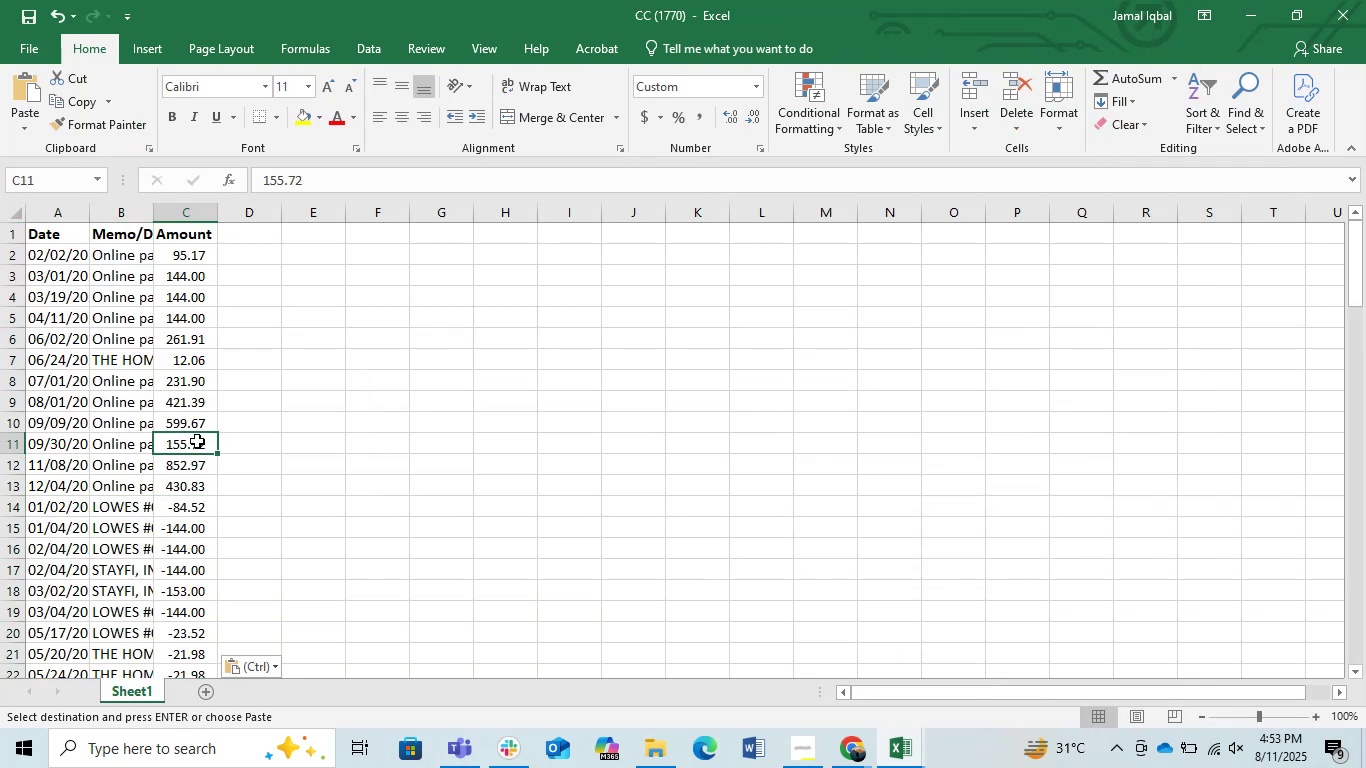 
key(Control+Space)
 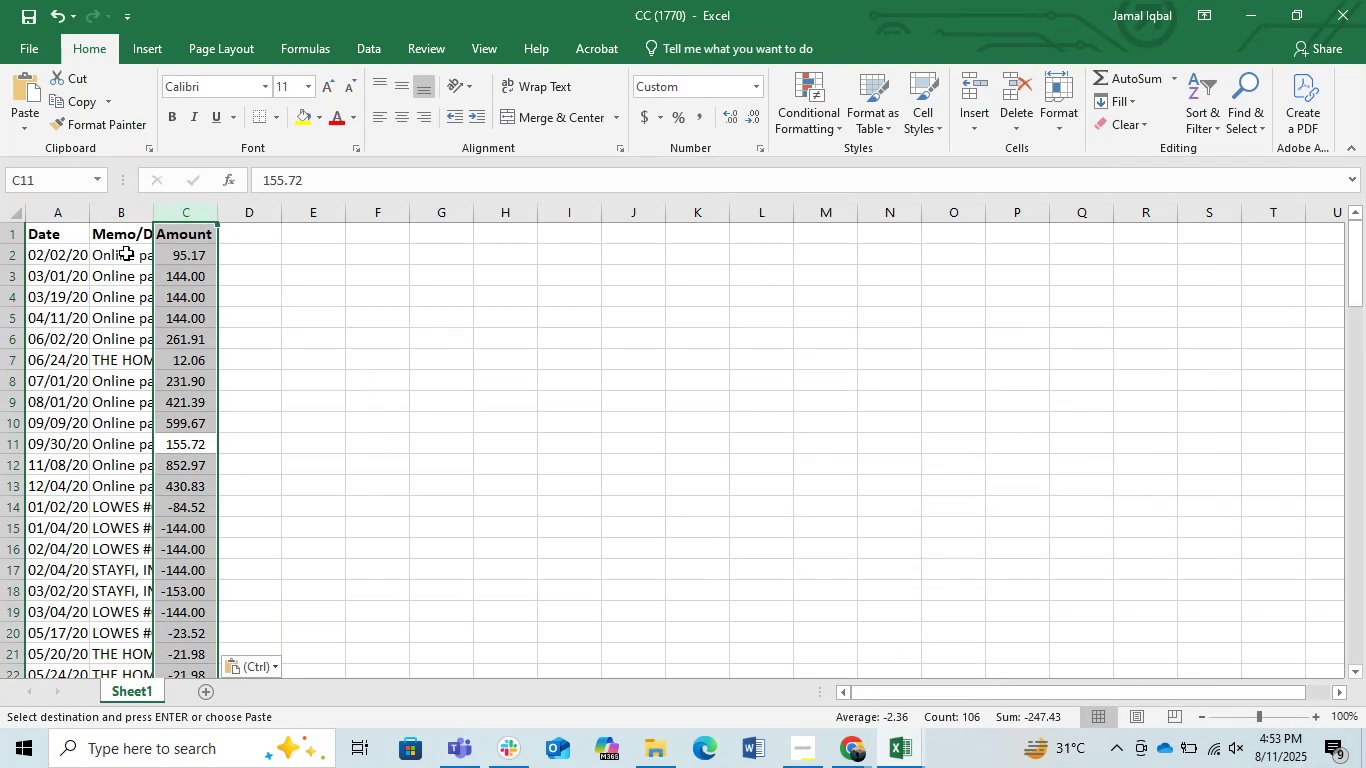 
left_click([119, 227])
 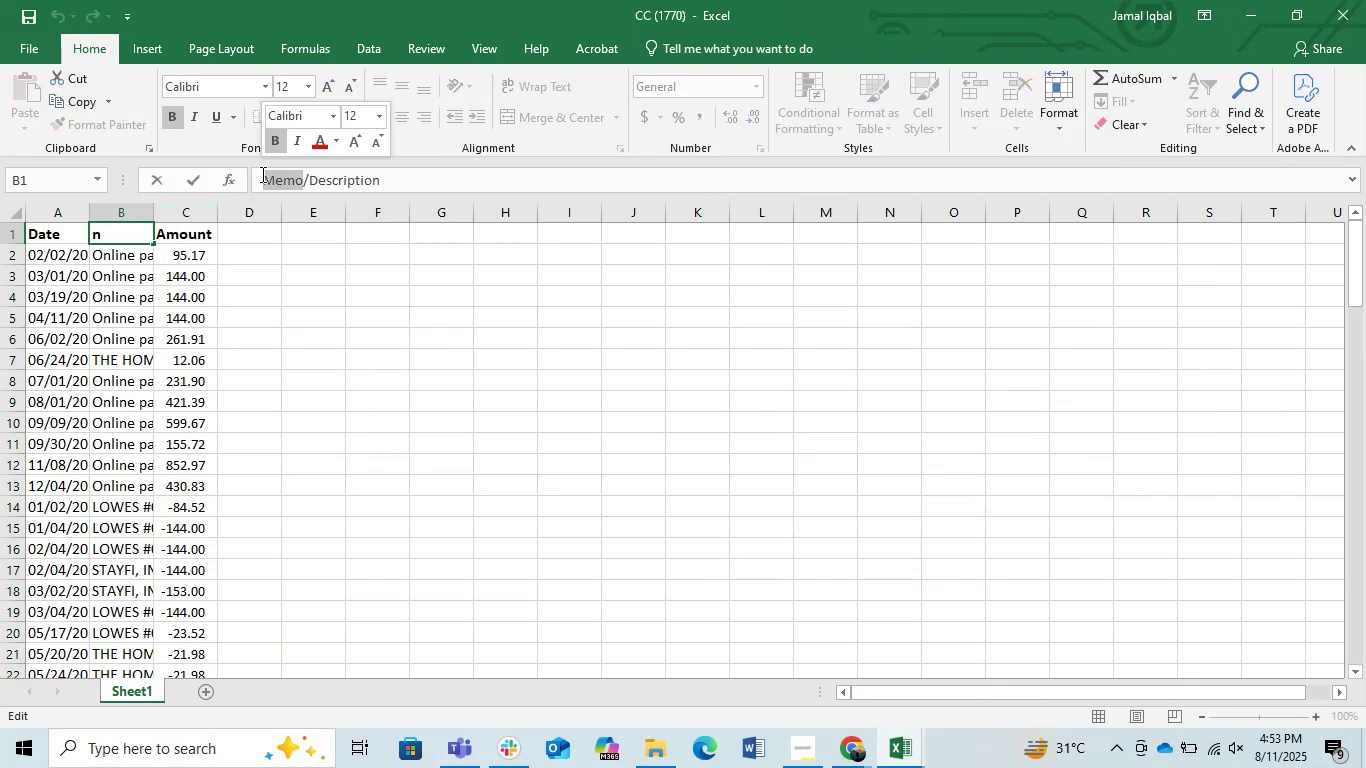 
key(Backspace)
 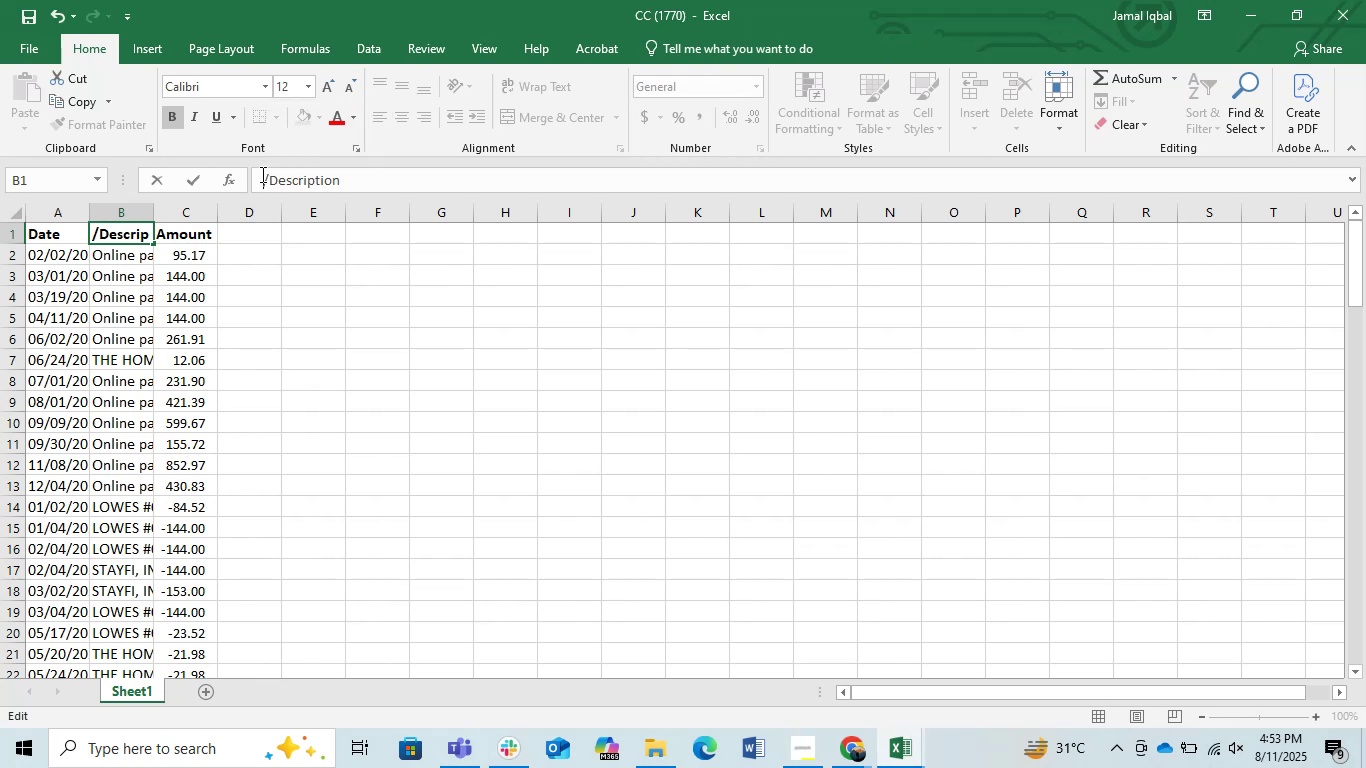 
key(ArrowRight)
 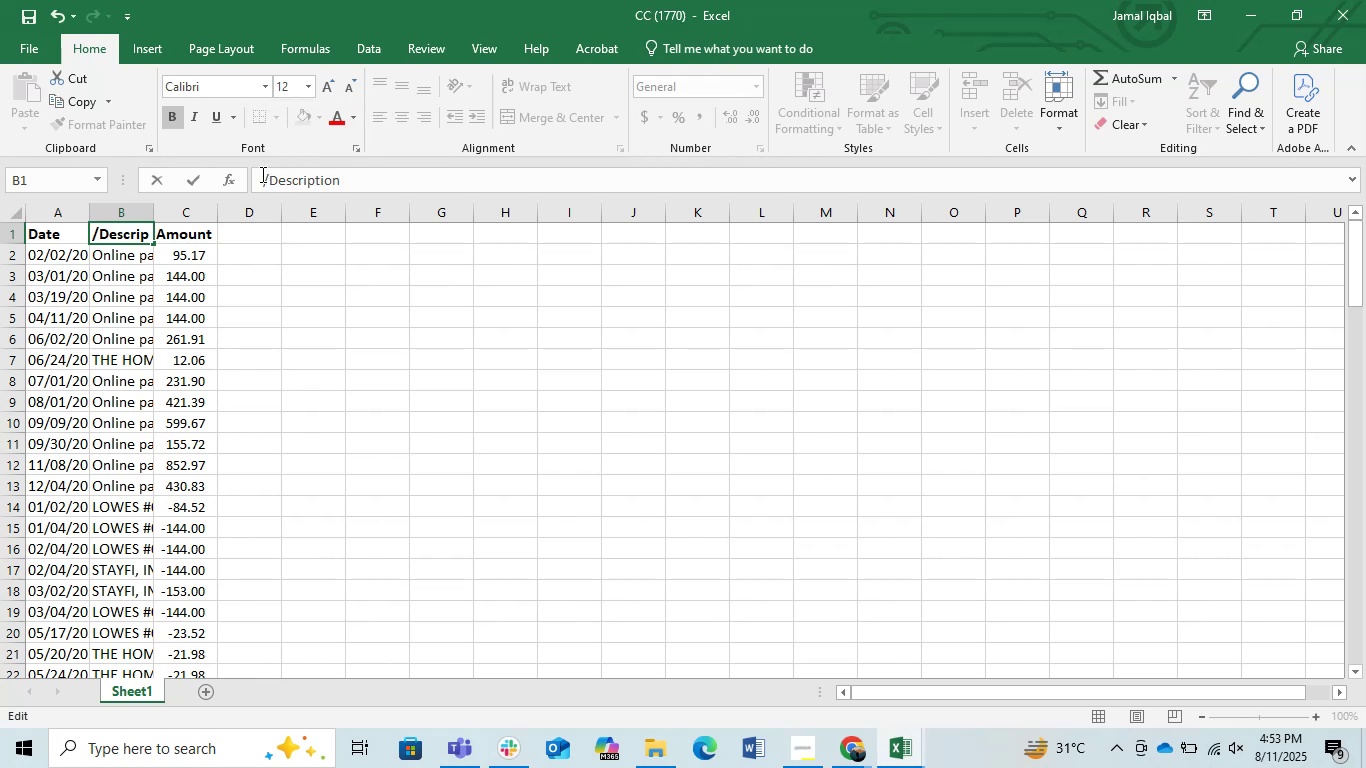 
key(Backspace)
 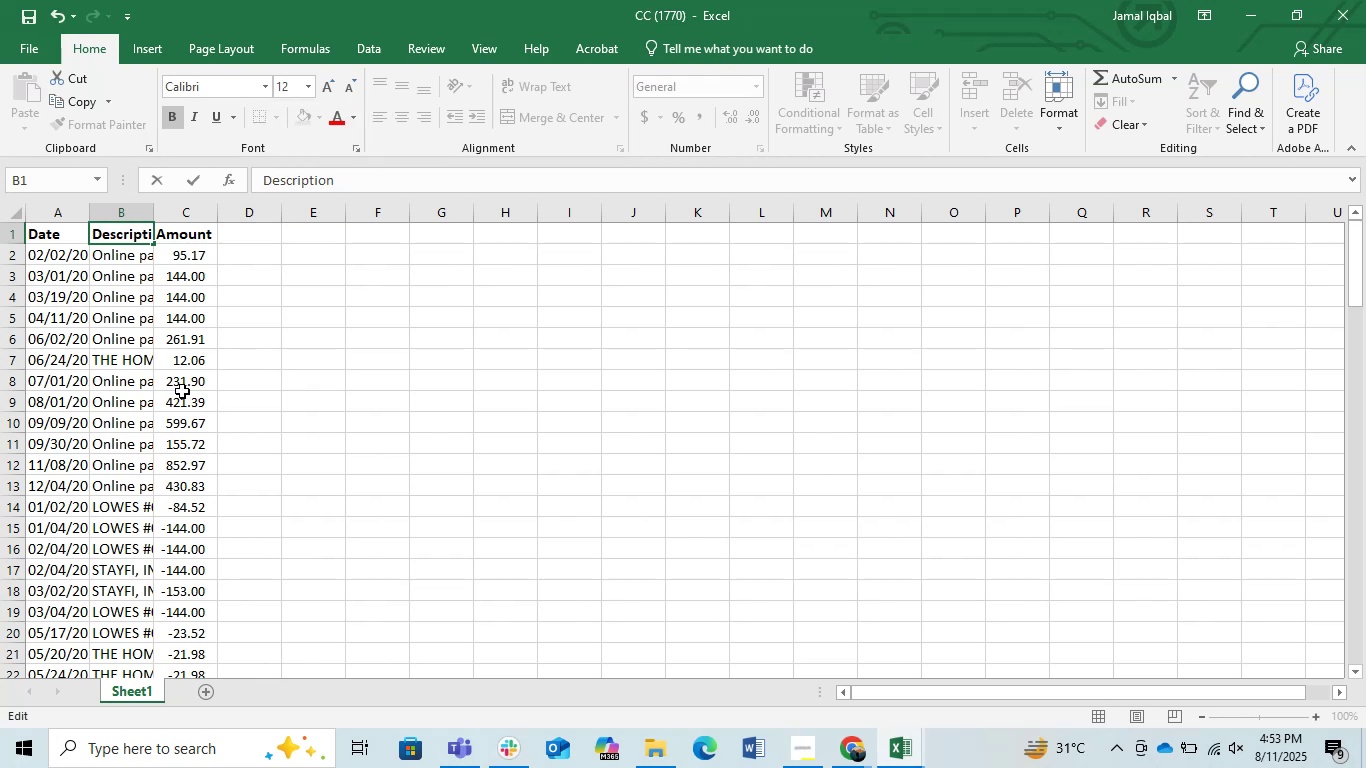 
left_click([174, 391])
 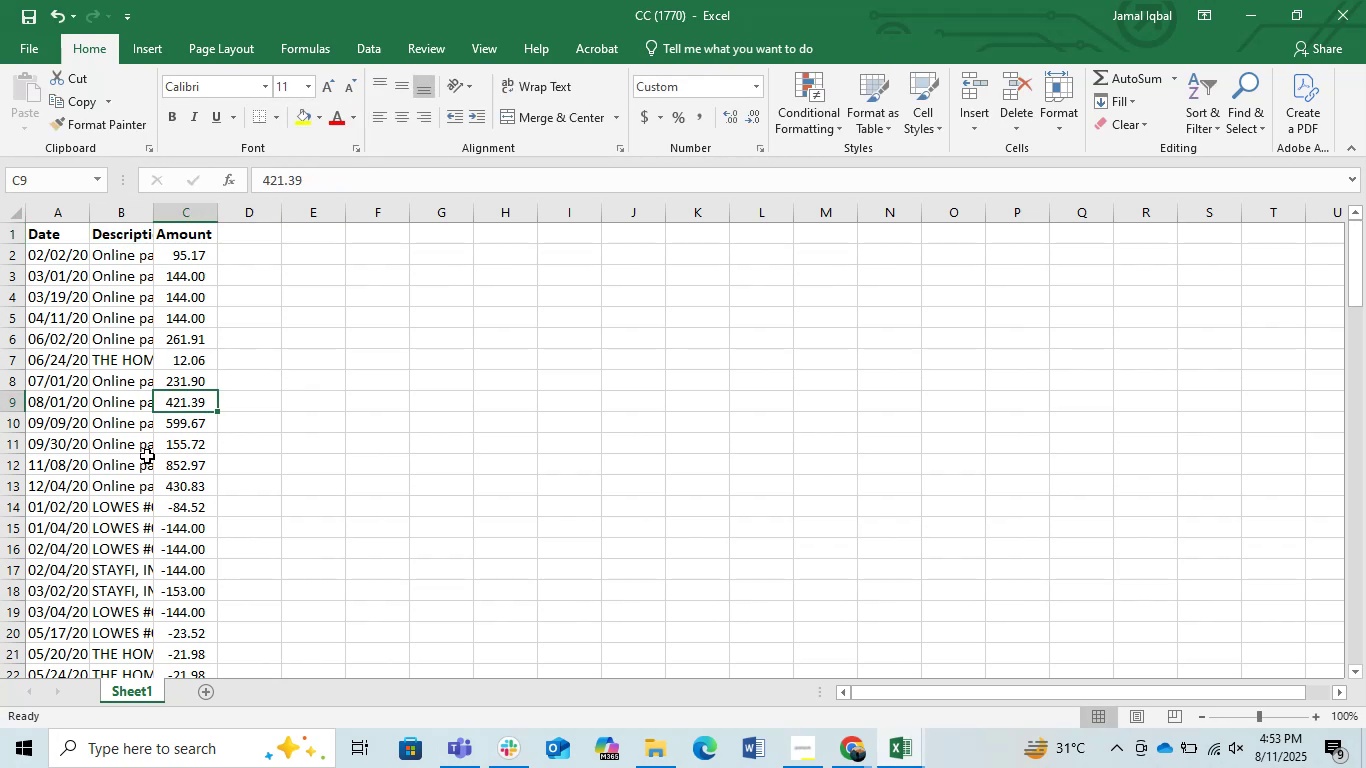 
left_click([147, 456])
 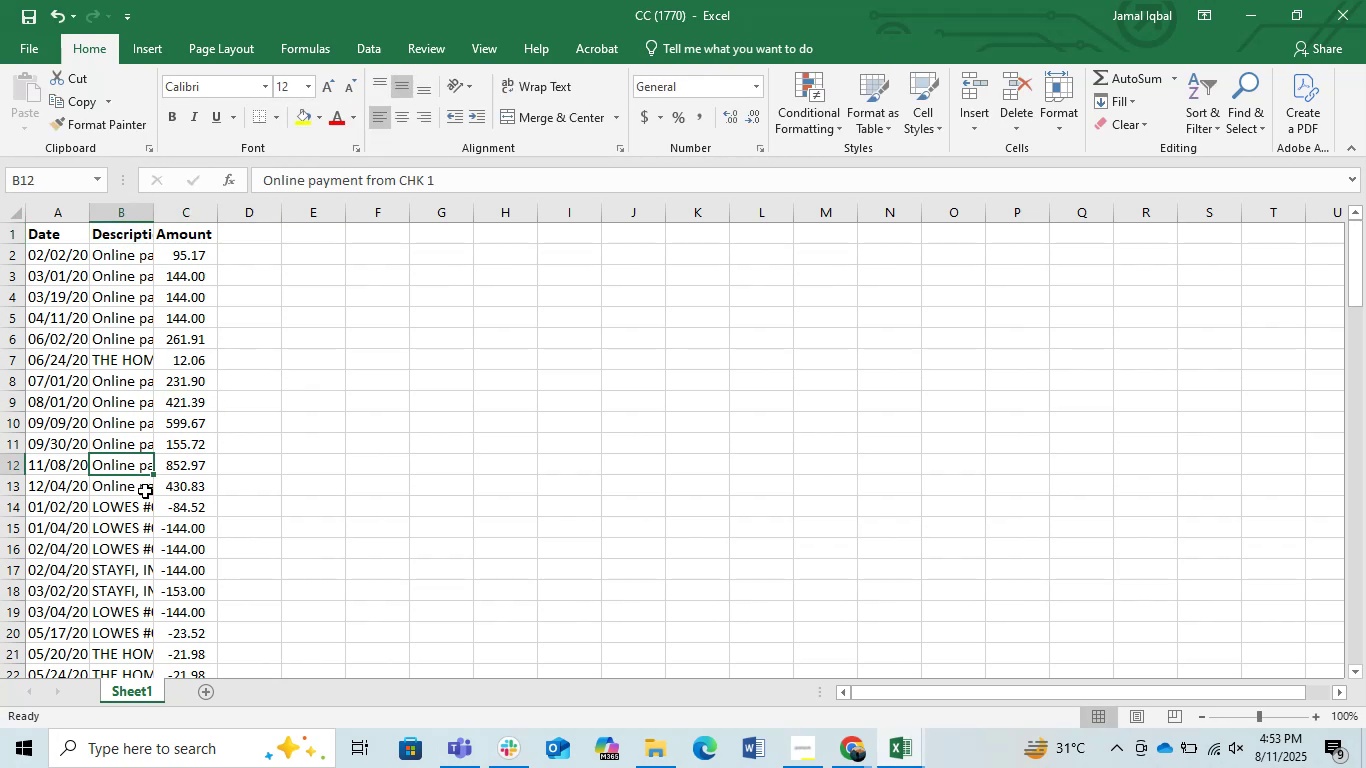 
key(Control+Space)
 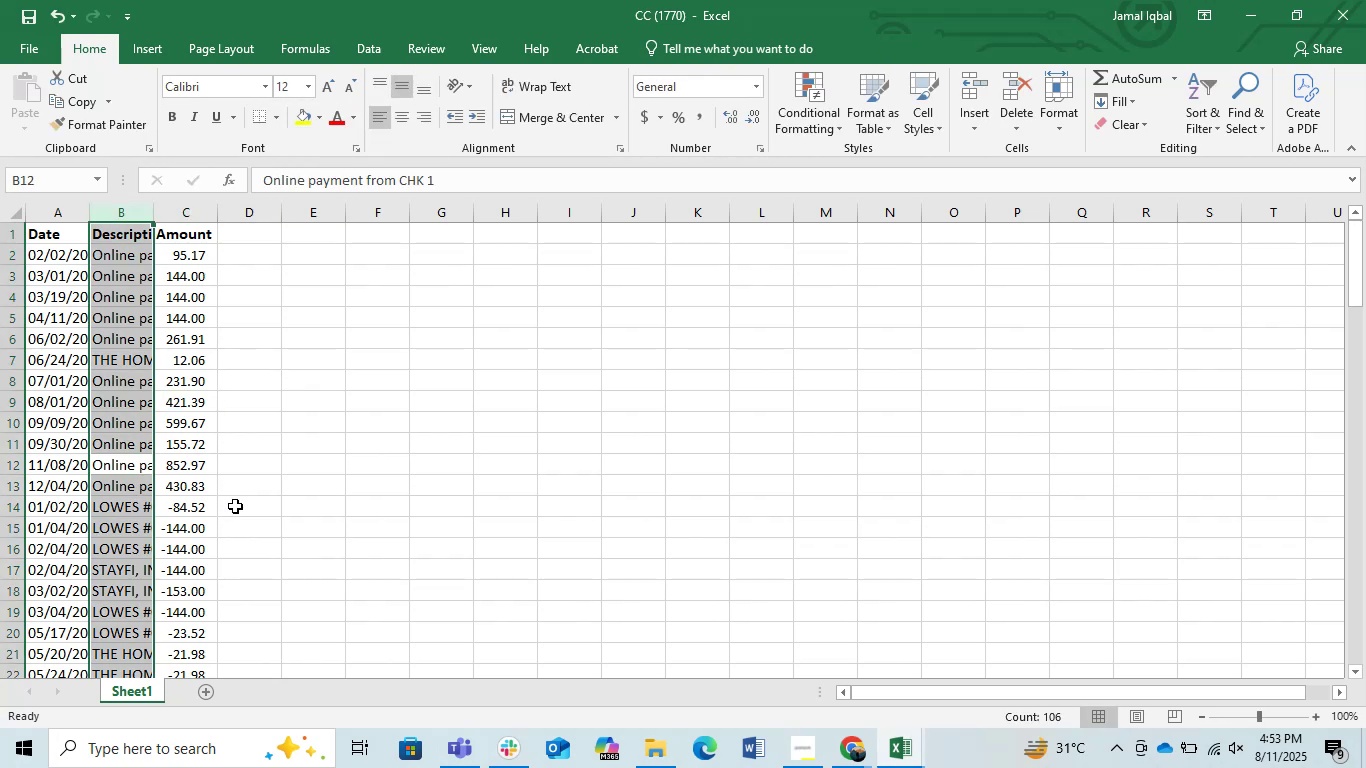 
key(Control+ControlLeft)
 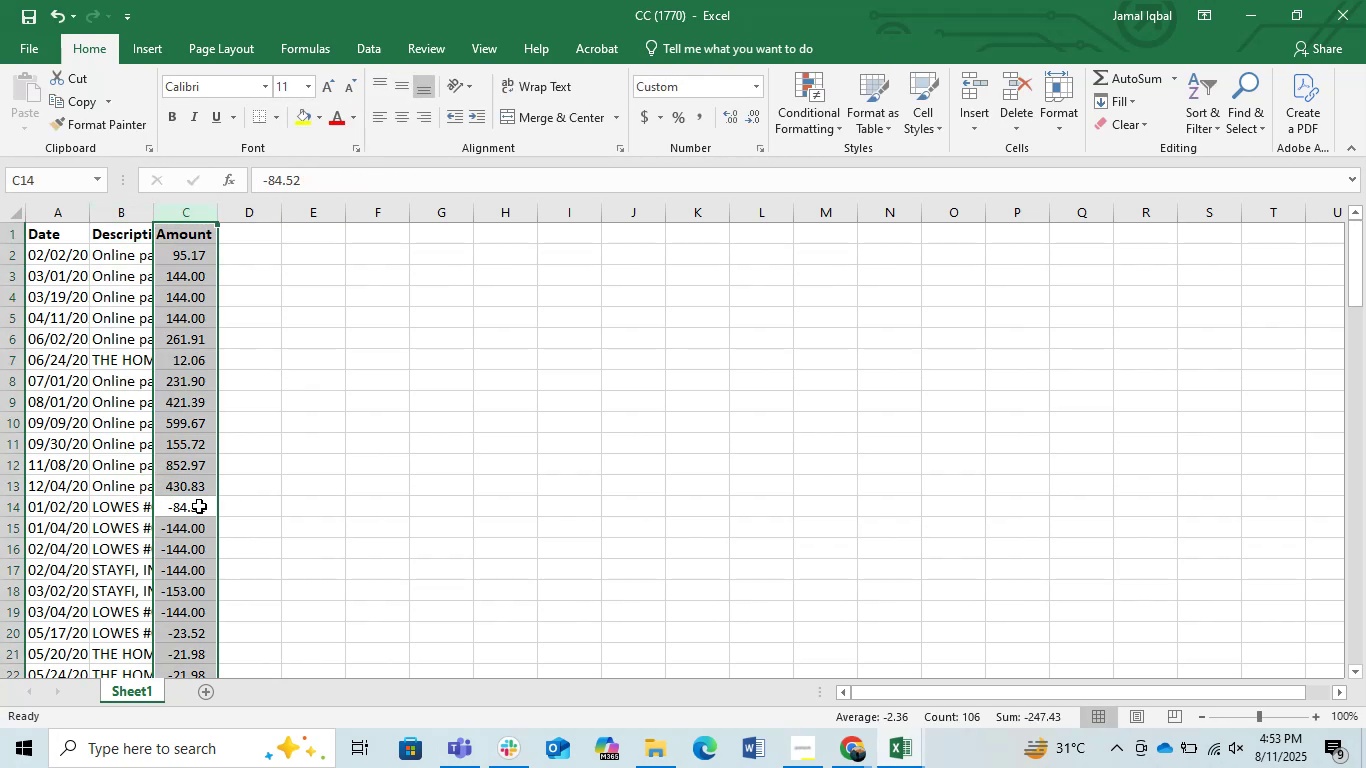 
left_click([199, 506])
 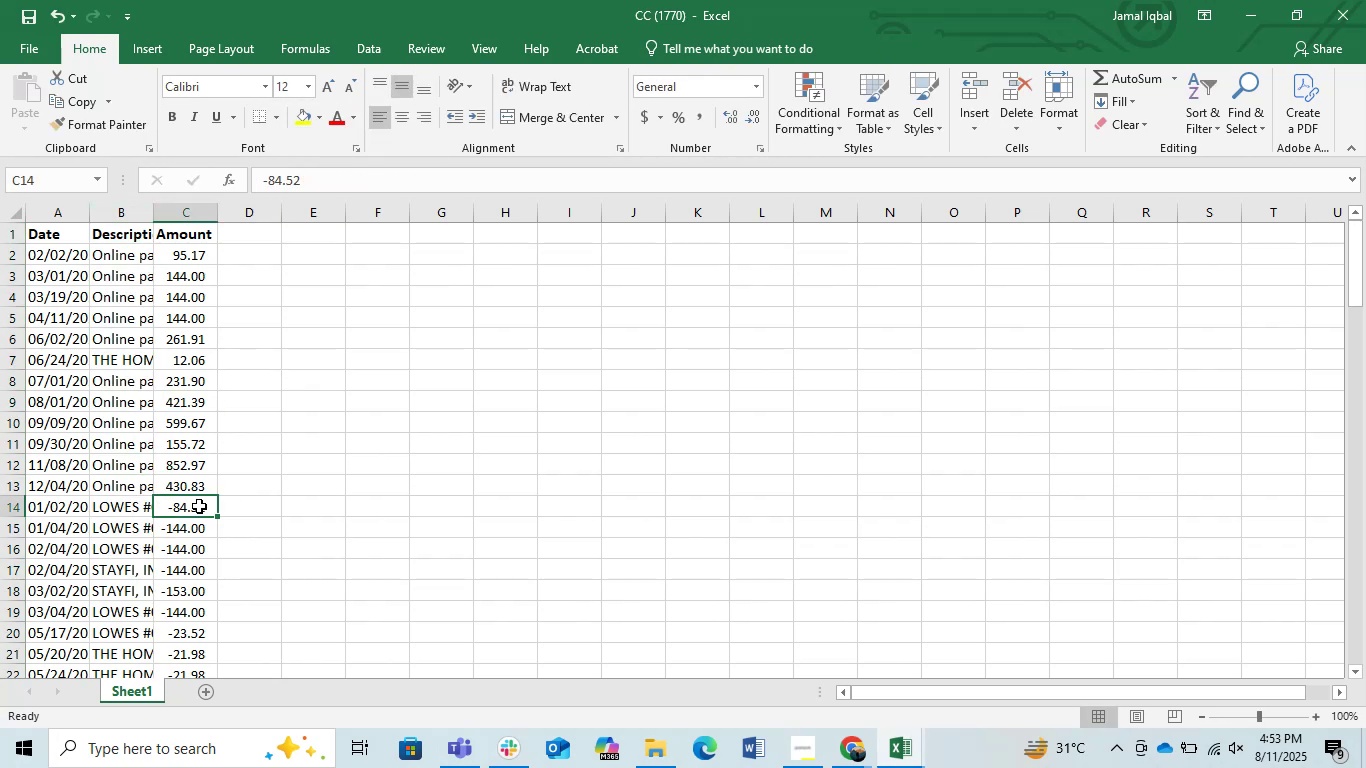 
key(Control+Space)
 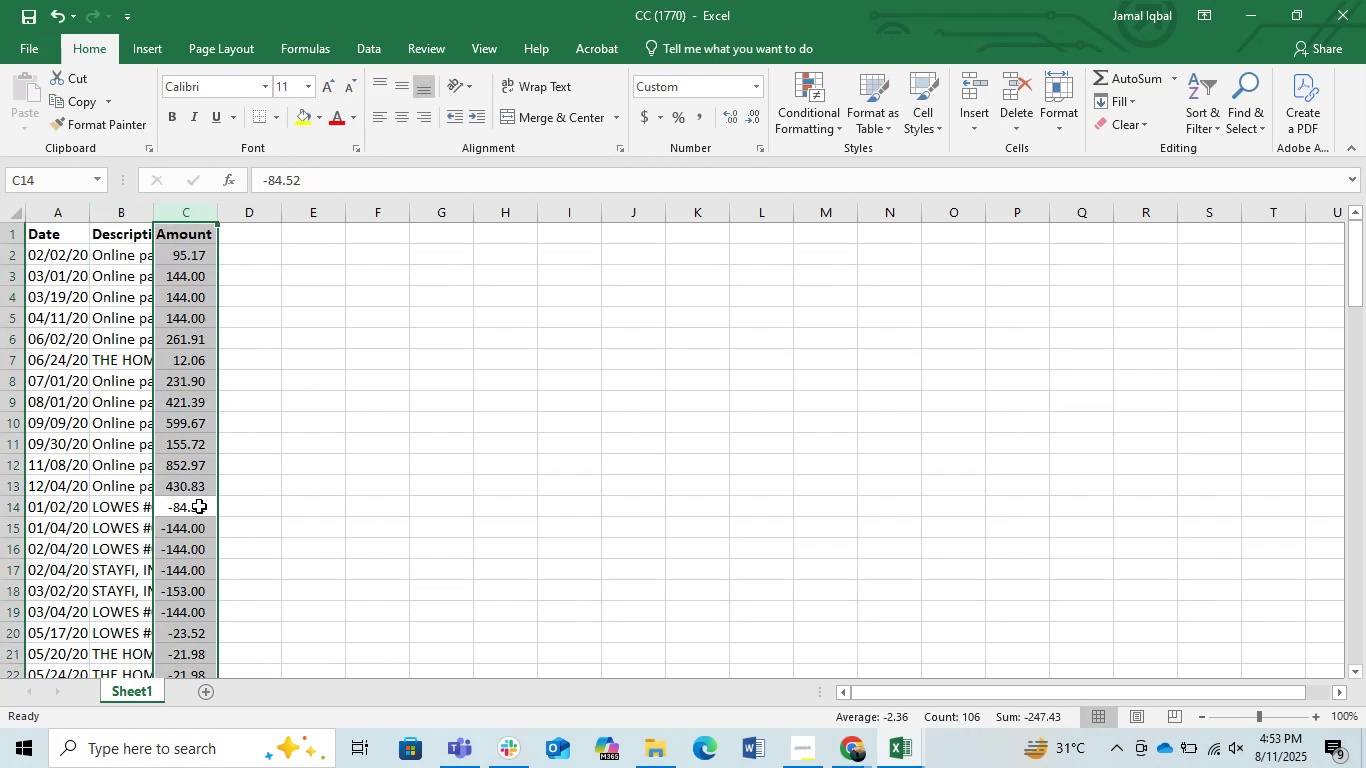 
wait(8.82)
 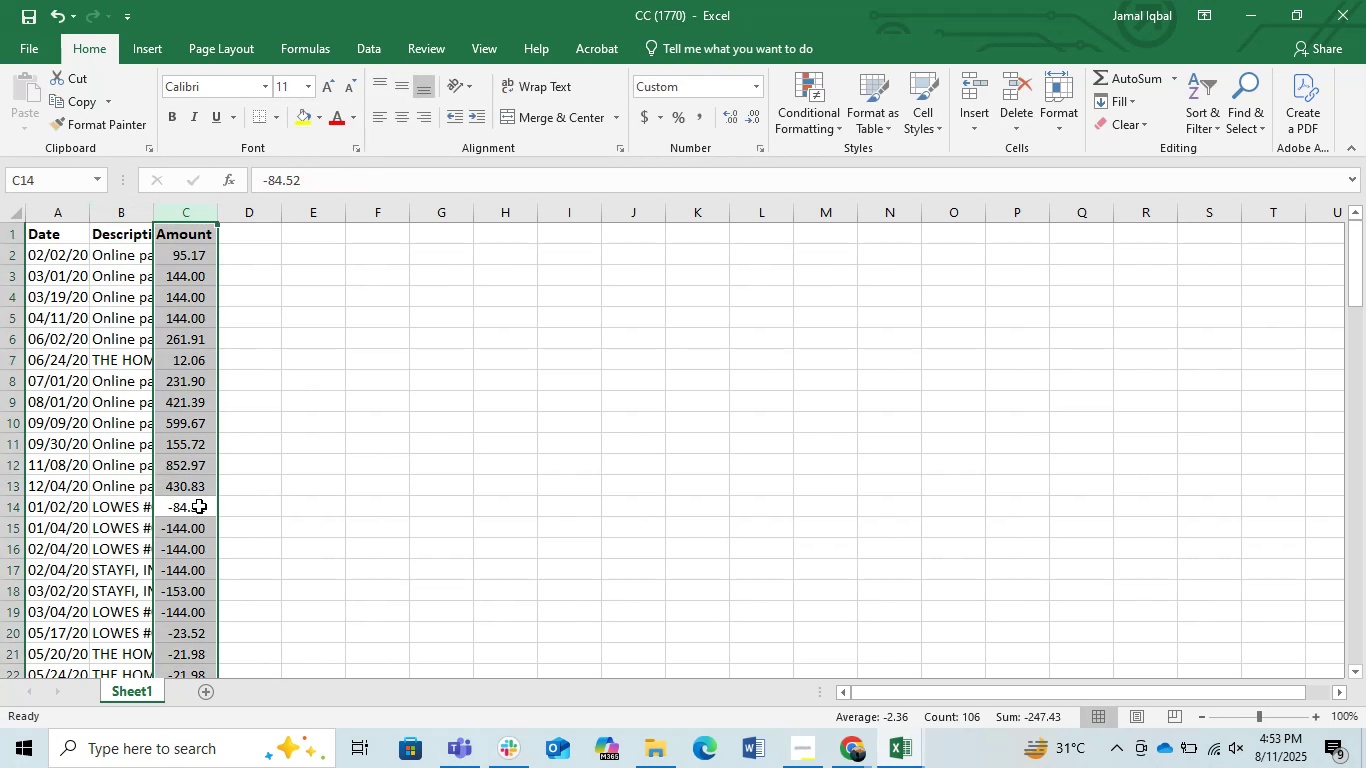 
left_click([903, 764])
 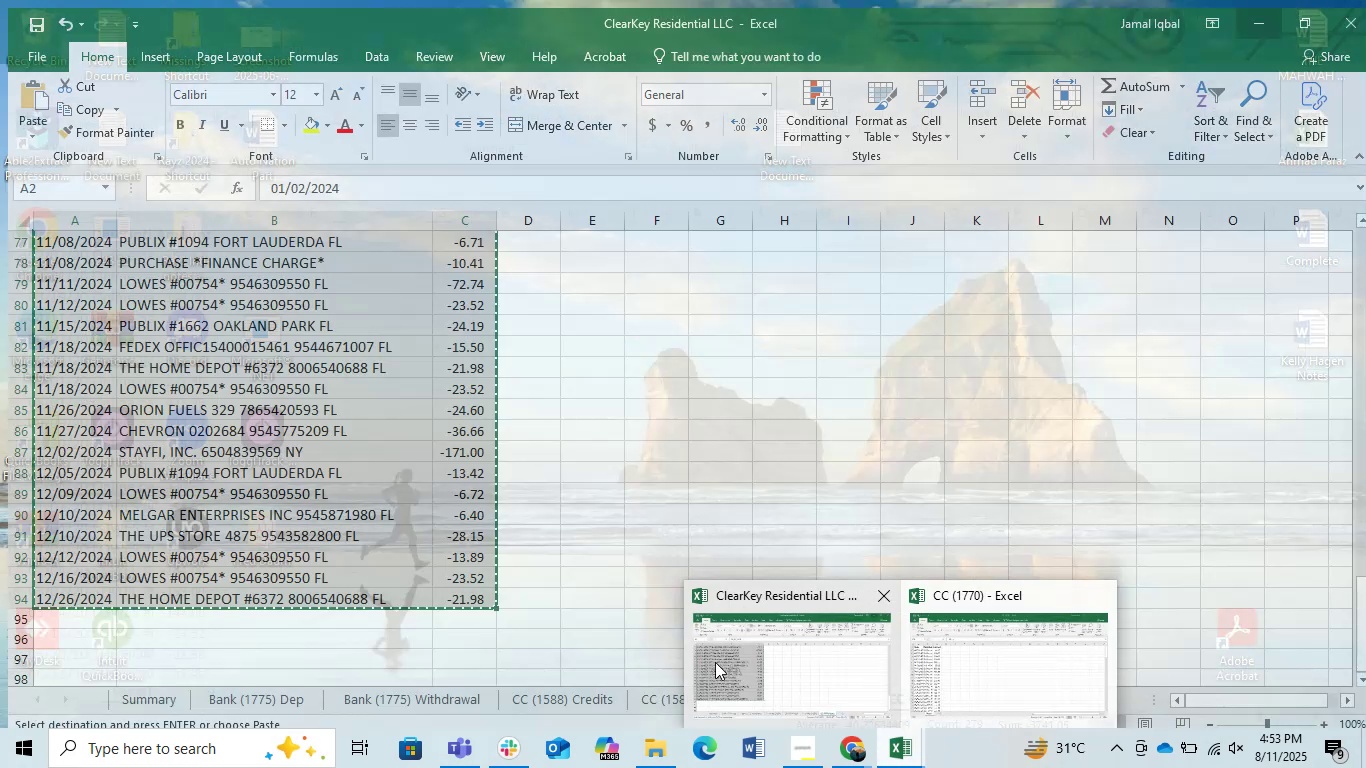 
left_click([747, 663])
 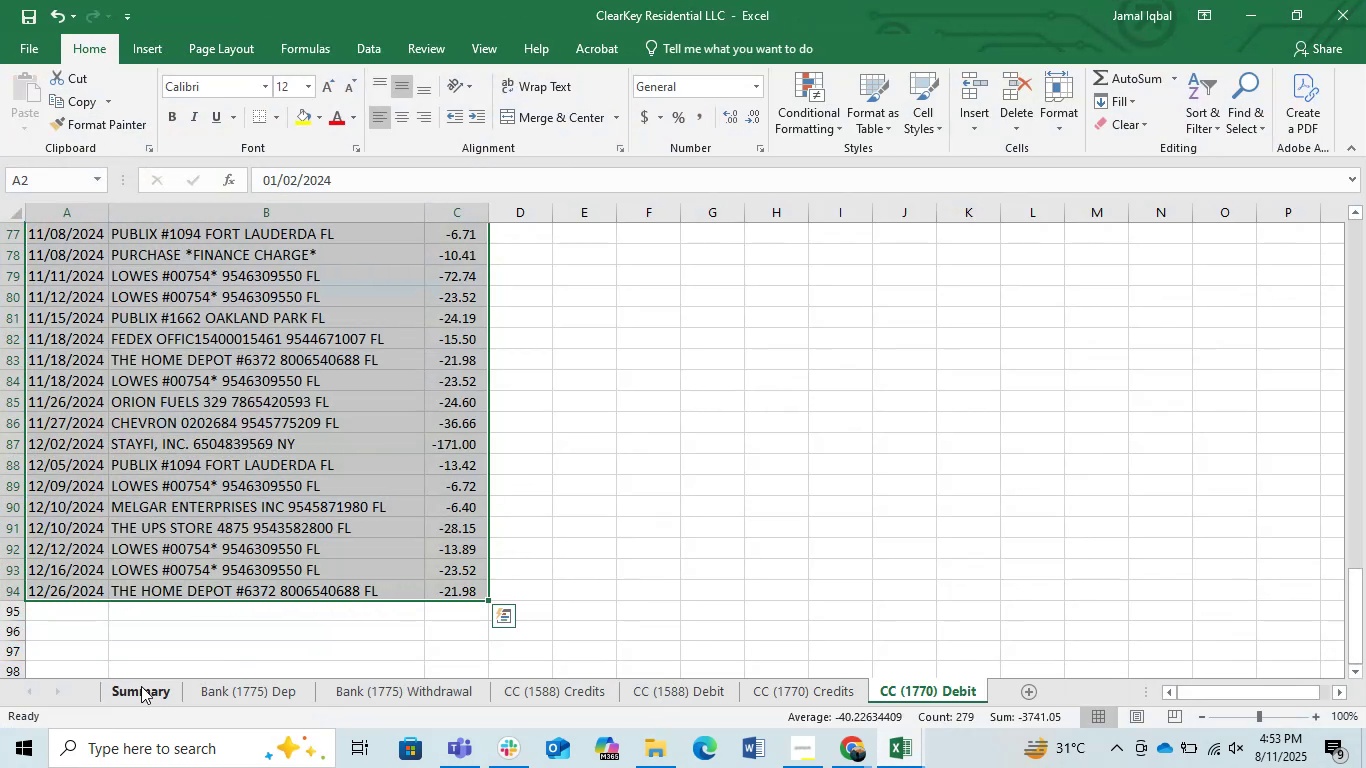 
left_click([141, 686])
 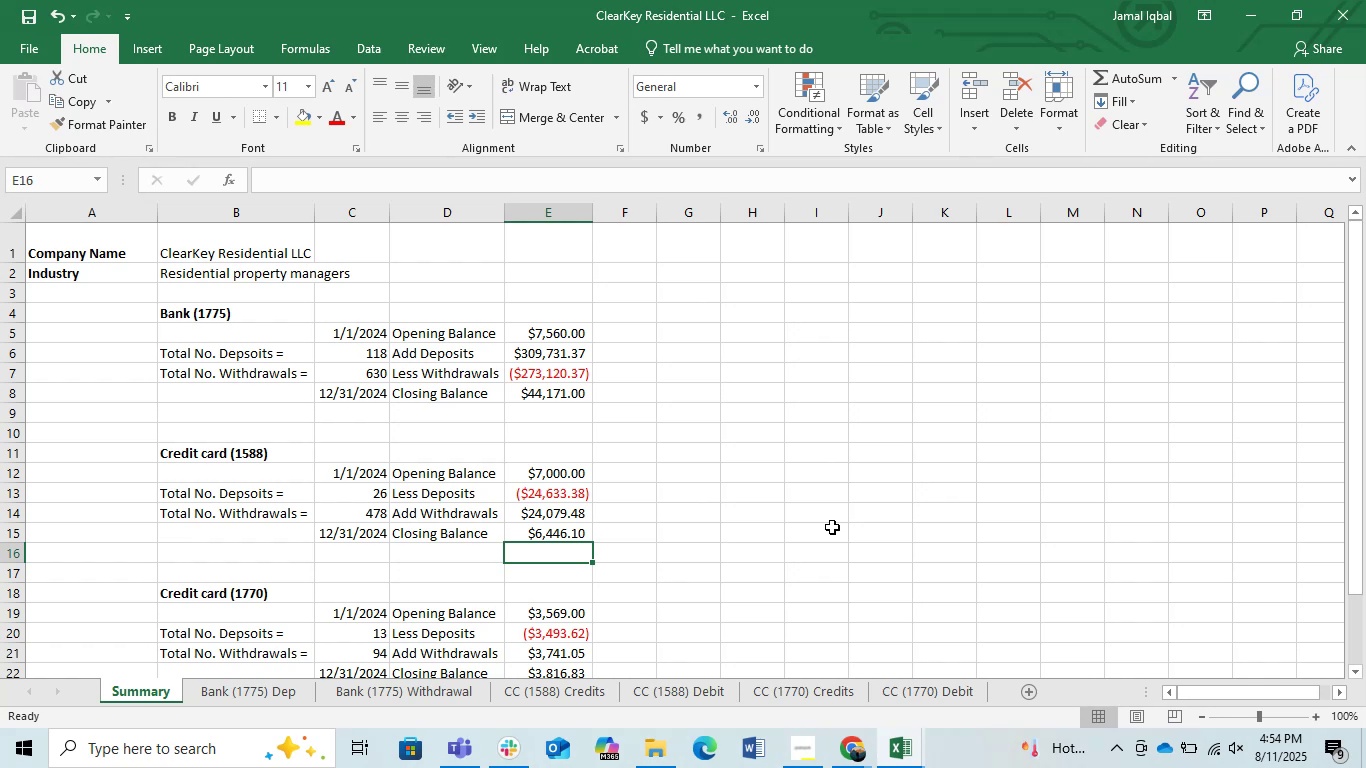 
wait(46.8)
 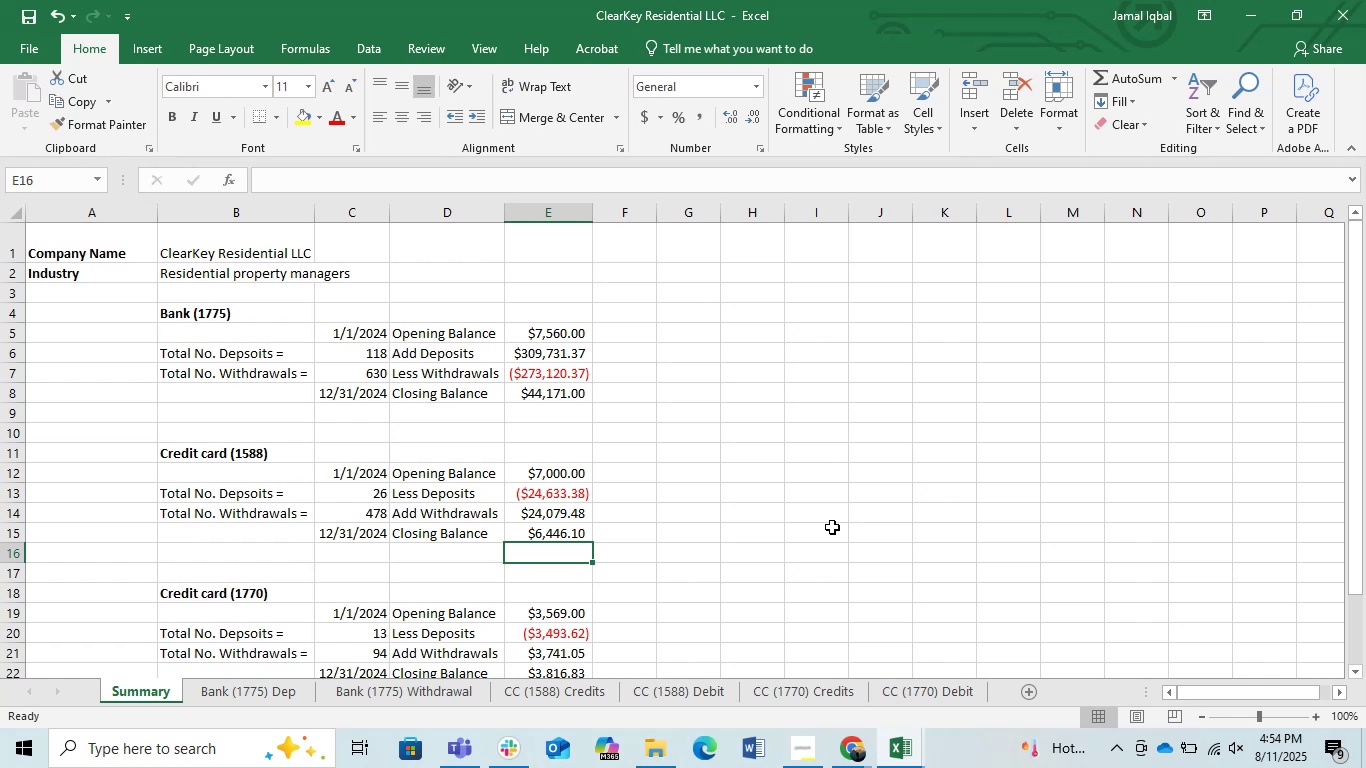 
left_click([766, 538])
 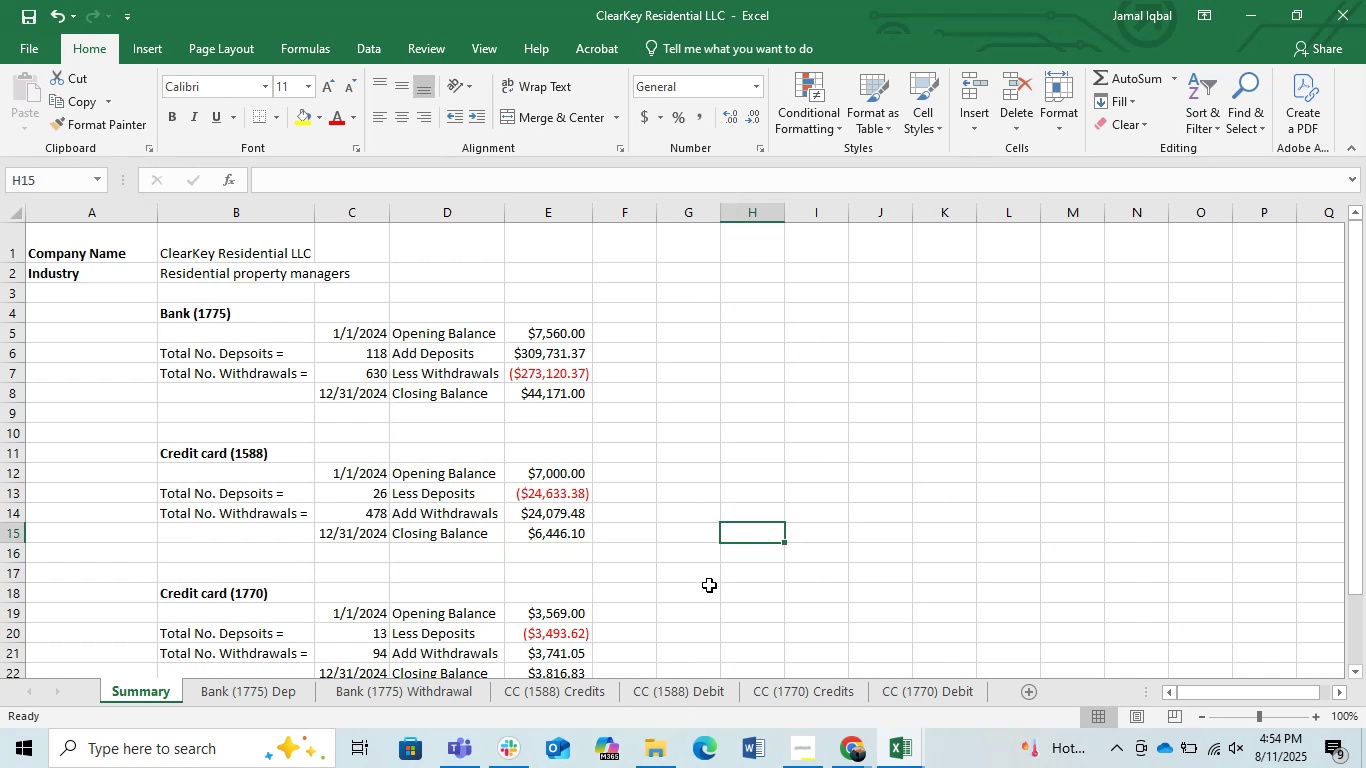 
scroll: coordinate [686, 564], scroll_direction: down, amount: 1.0
 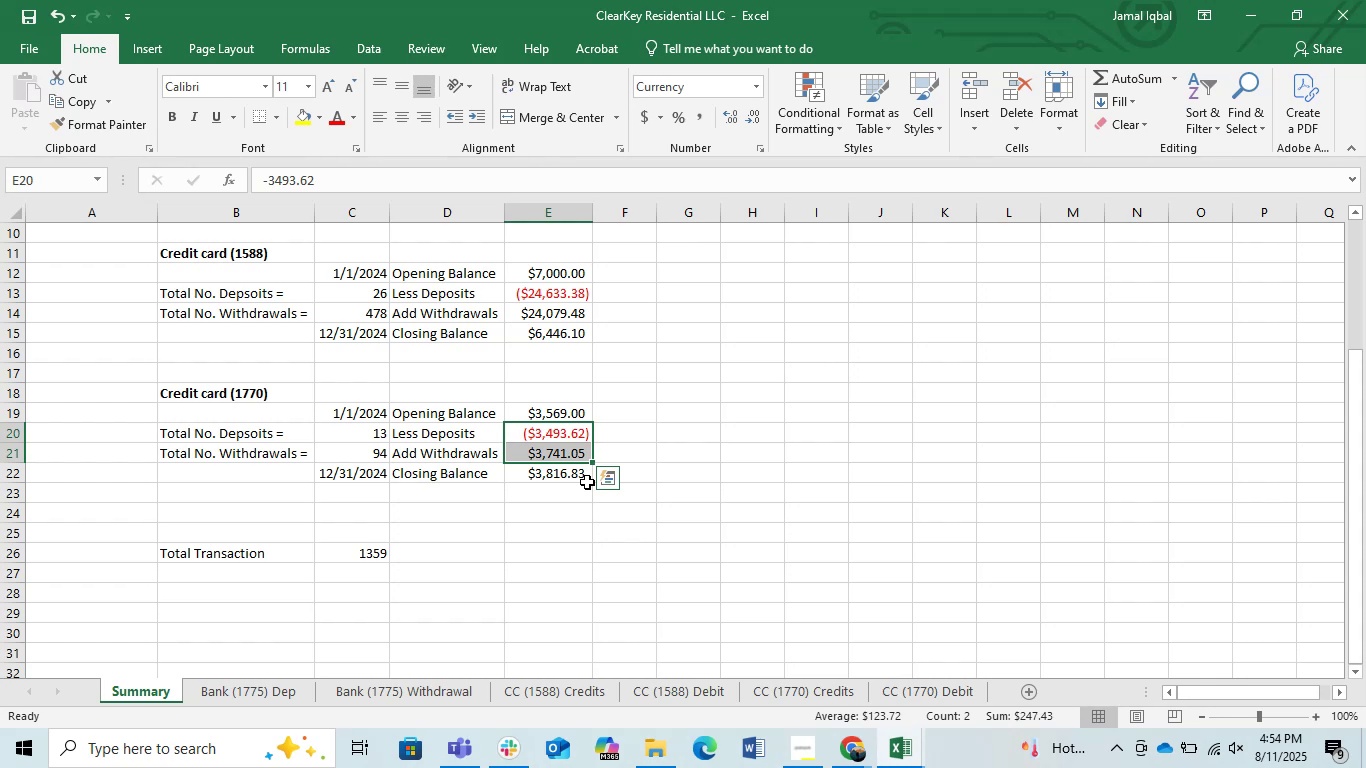 
wait(34.18)
 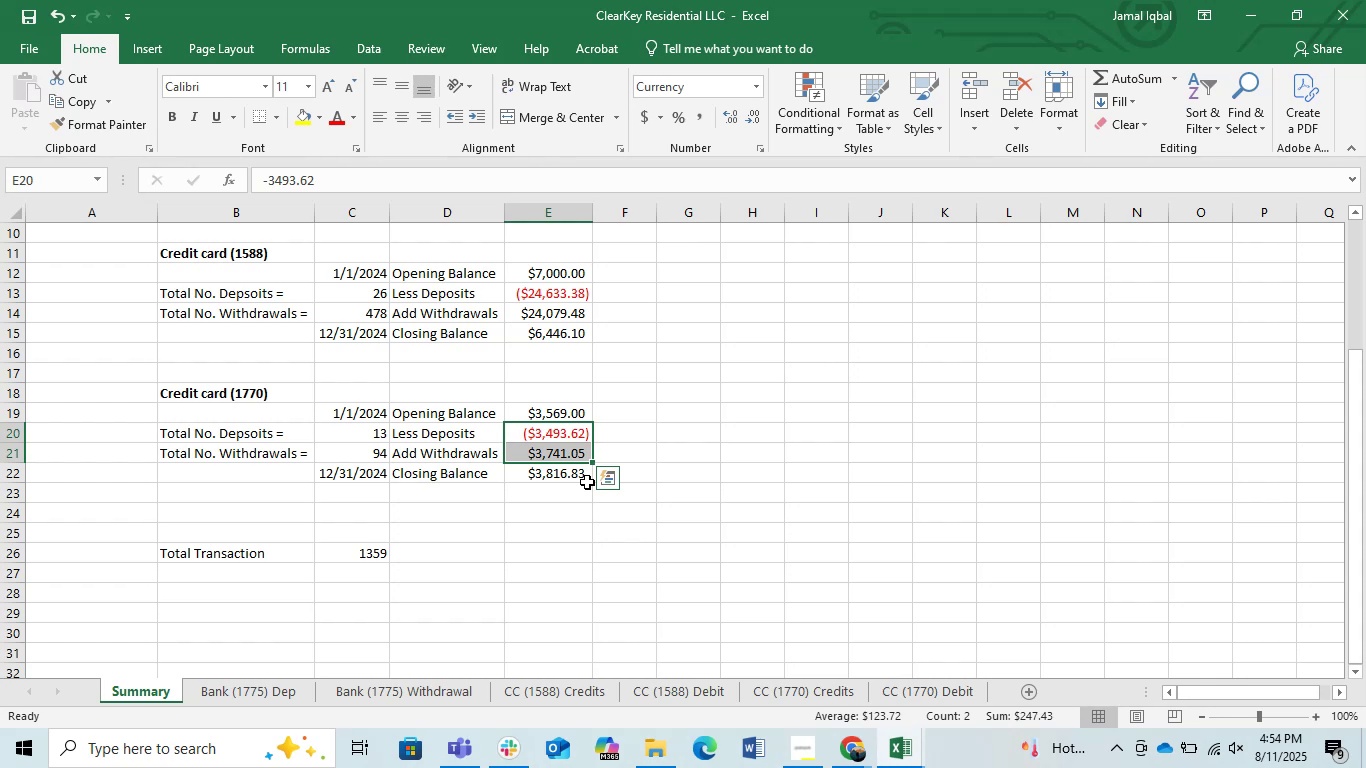 
left_click([697, 498])
 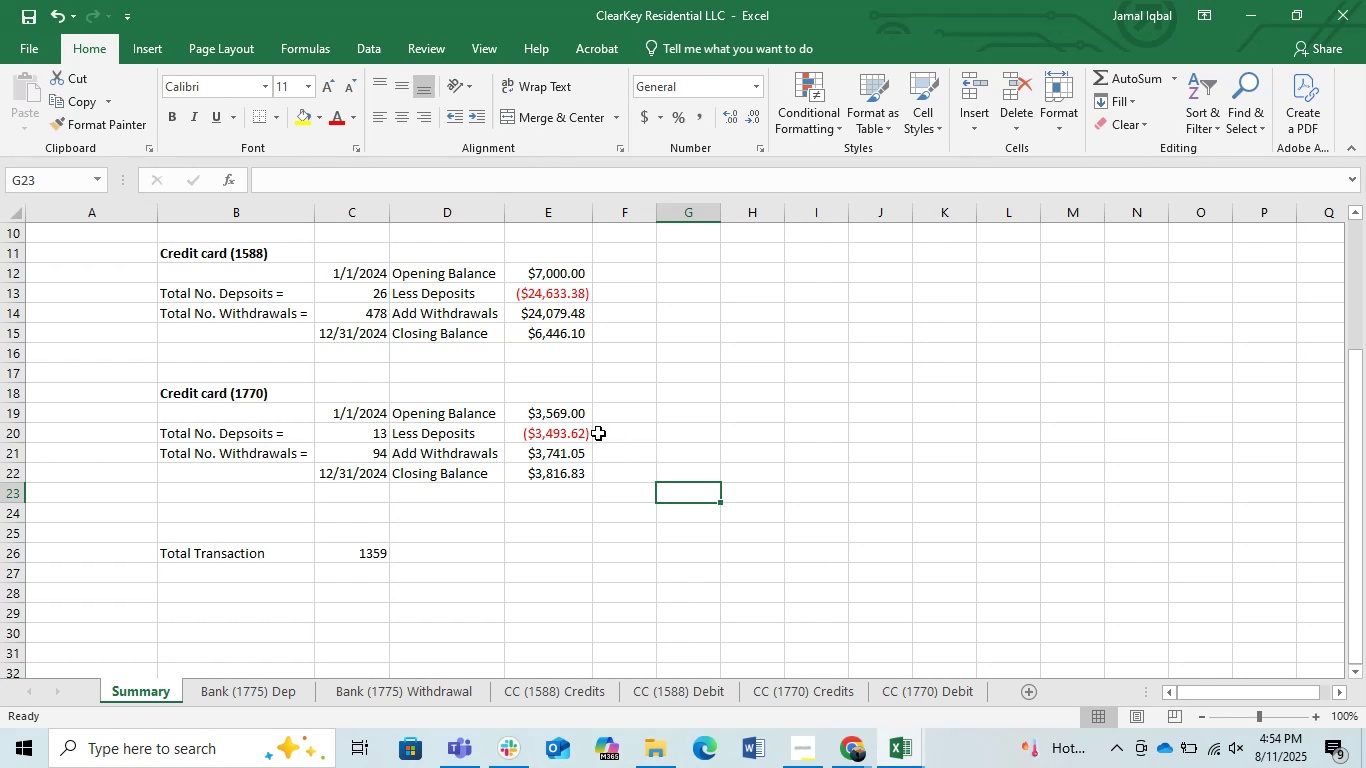 
left_click([561, 415])
 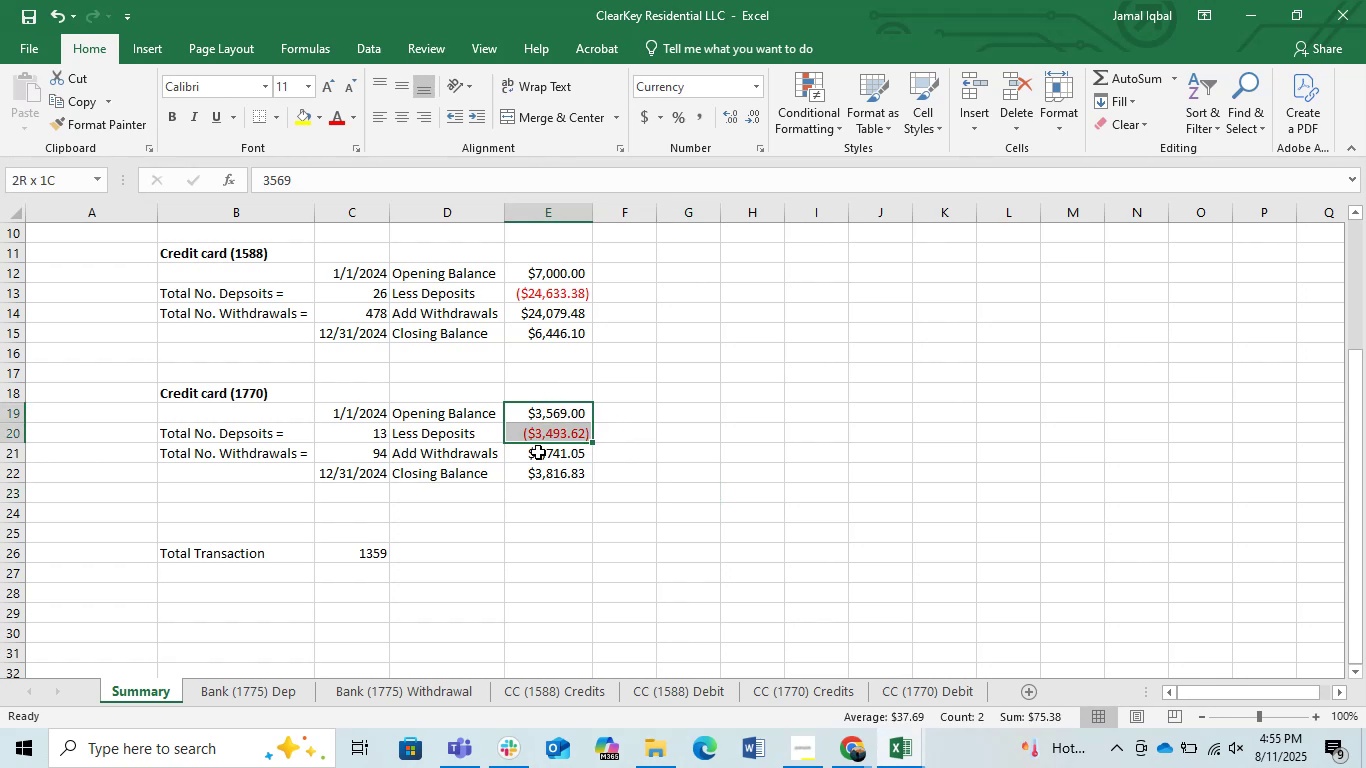 
wait(8.19)
 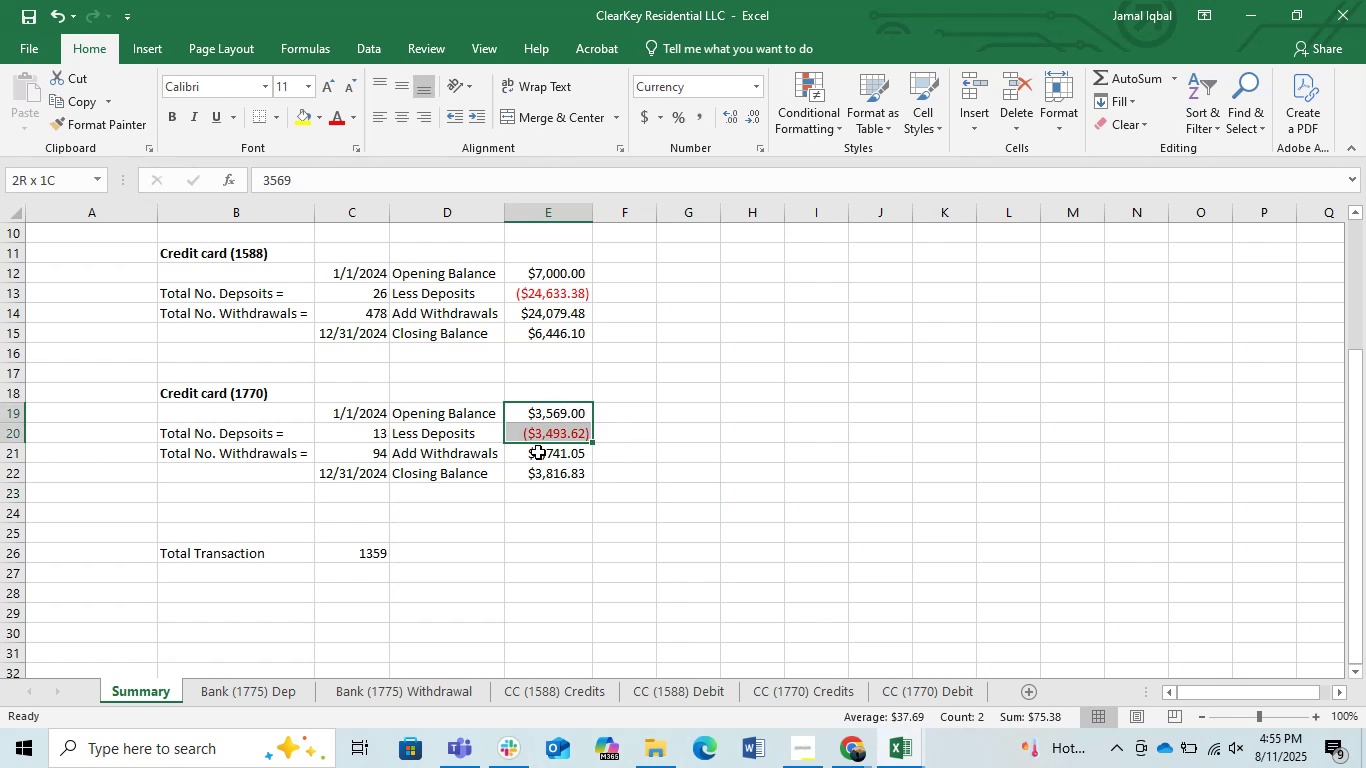 
left_click([585, 484])
 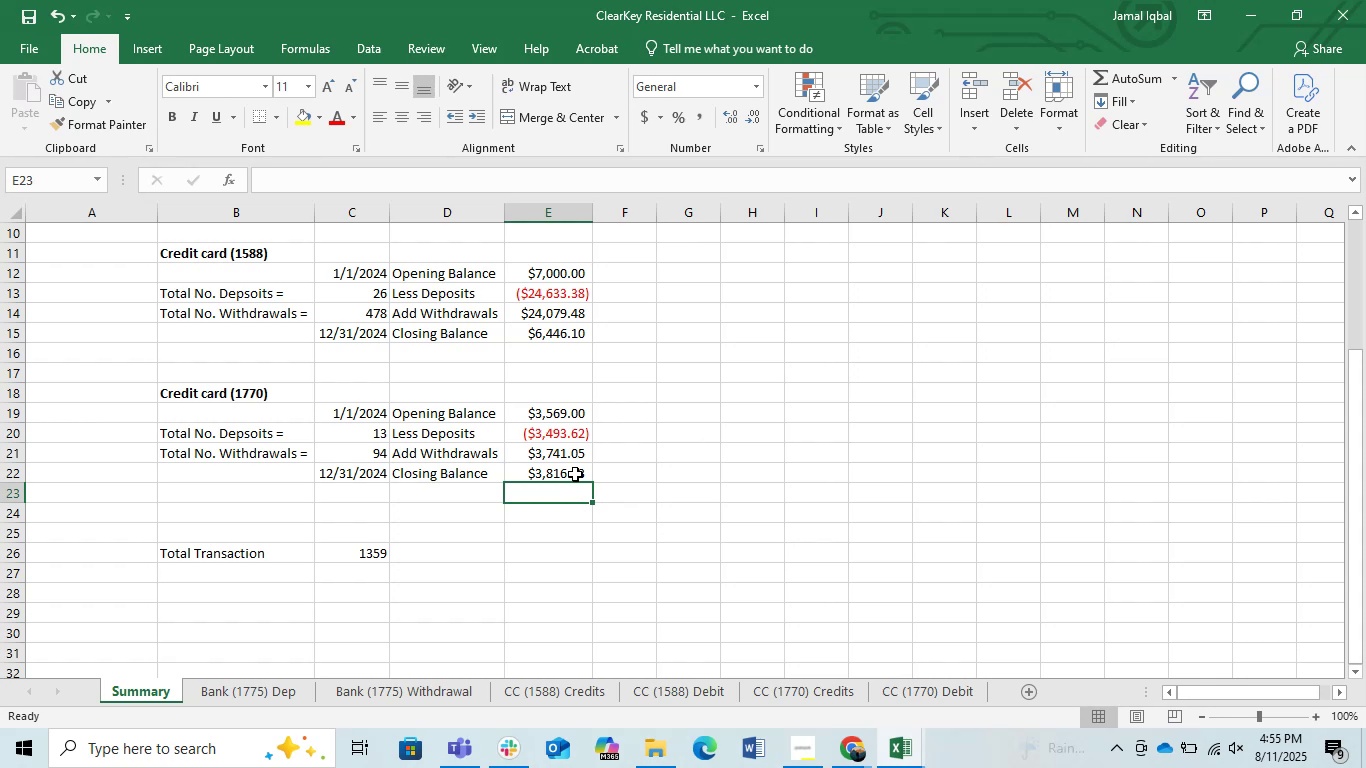 
double_click([575, 474])
 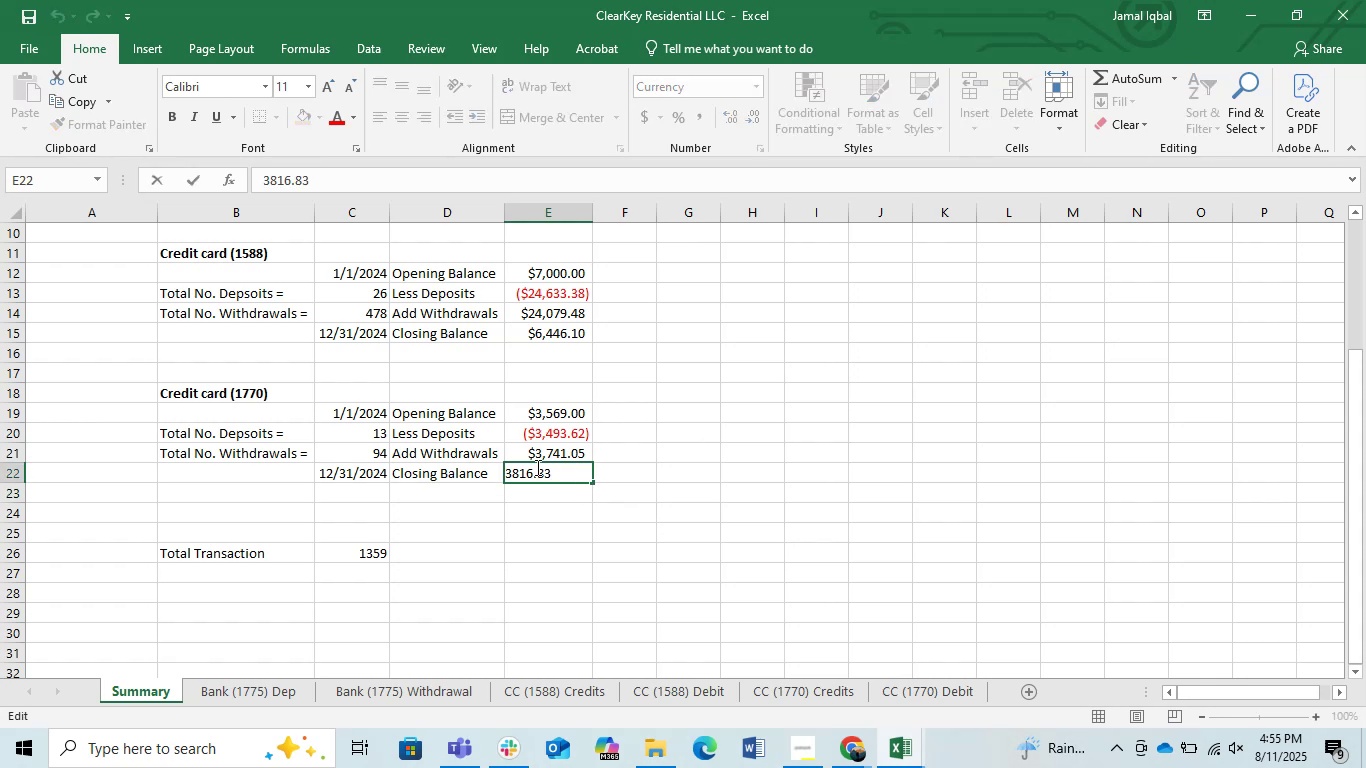 
double_click([542, 476])
 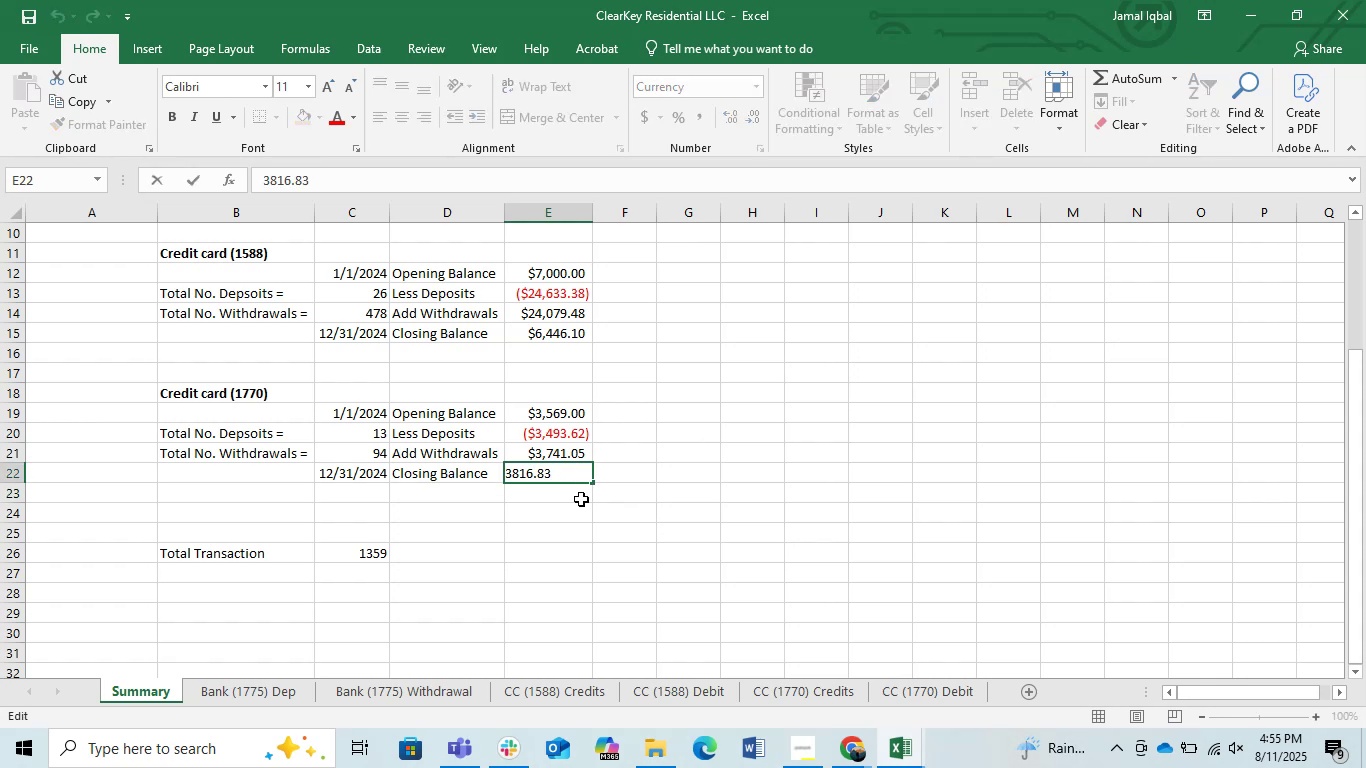 
key(Backspace)
 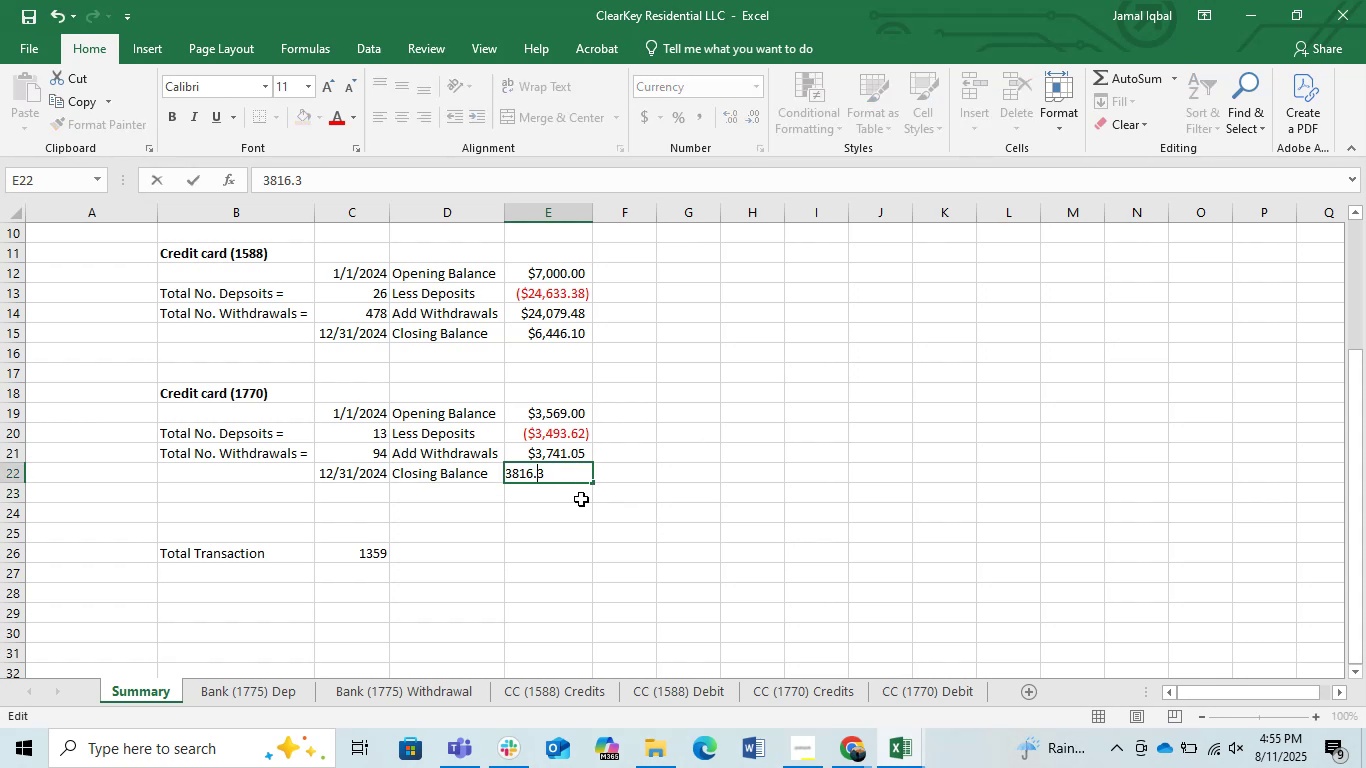 
key(Numpad4)
 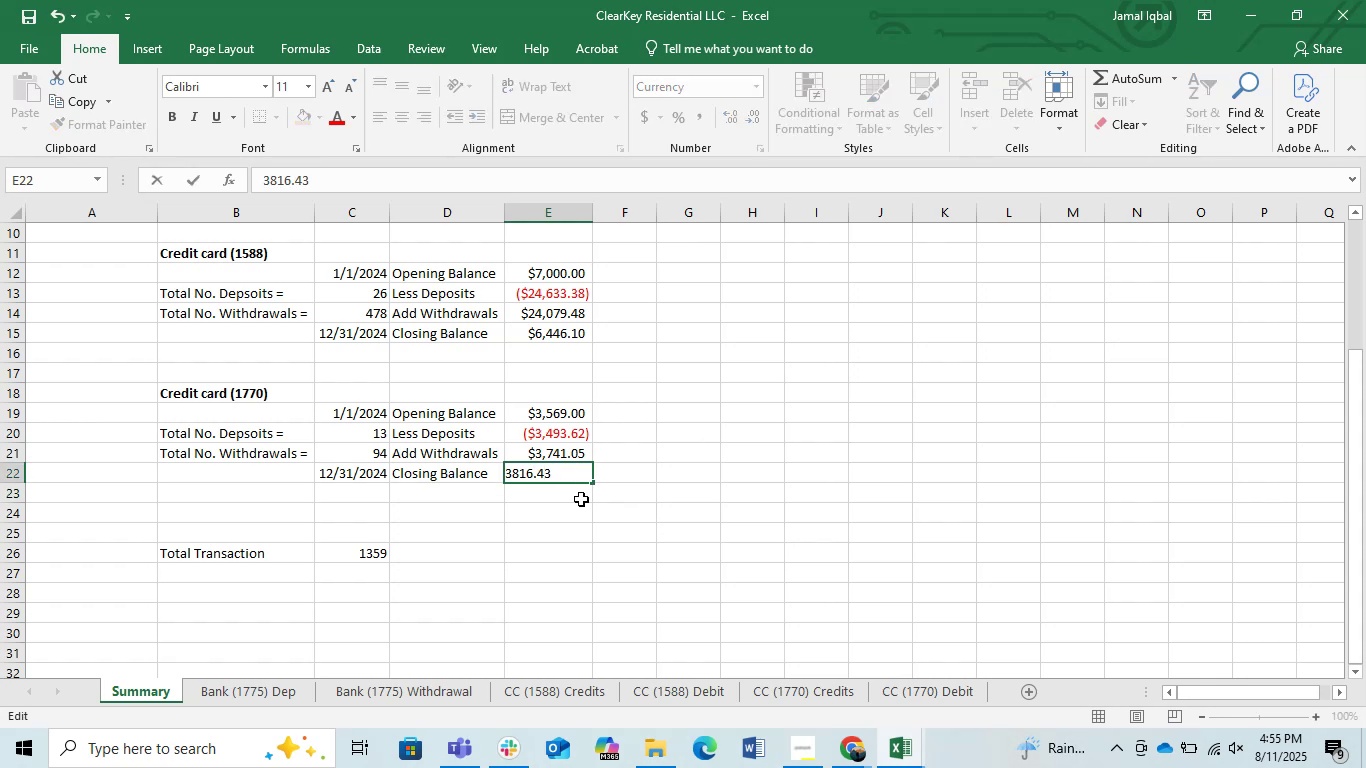 
key(Enter)
 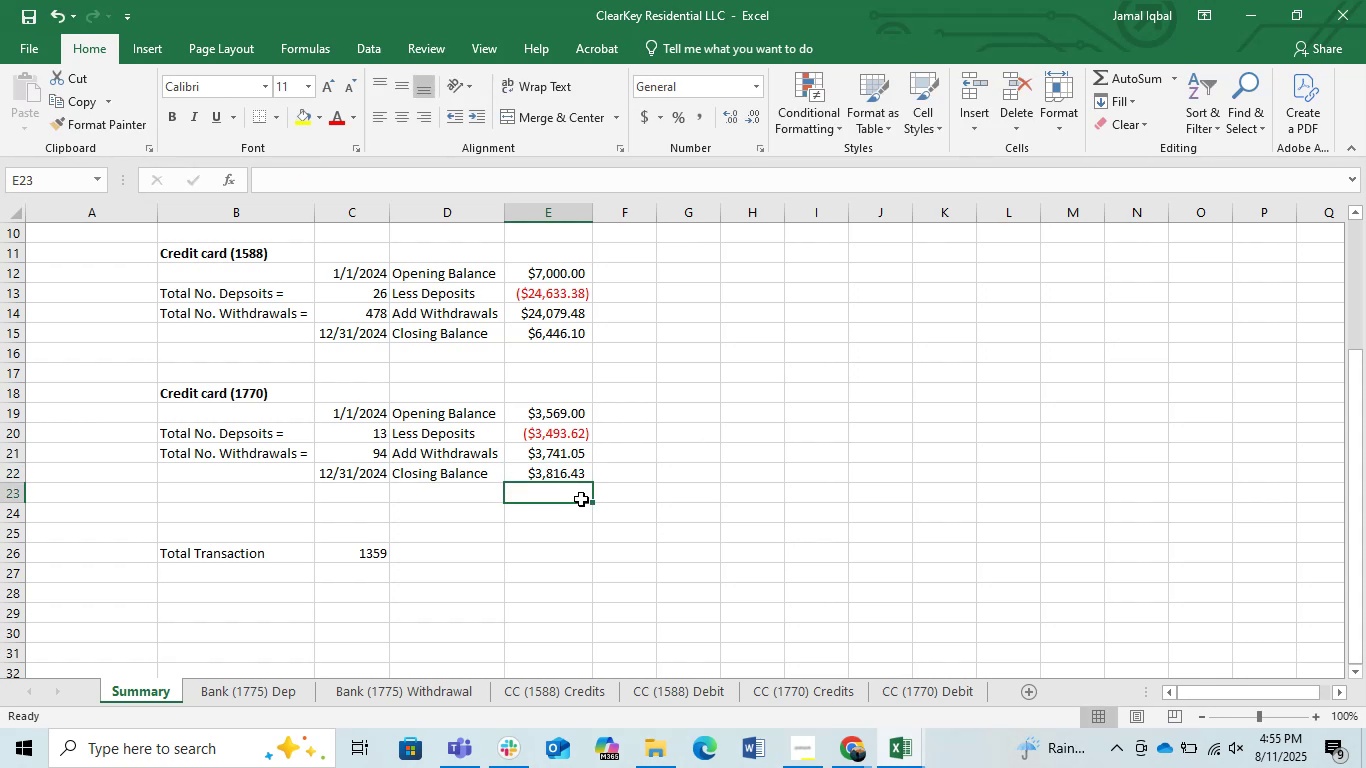 
key(ArrowUp)
 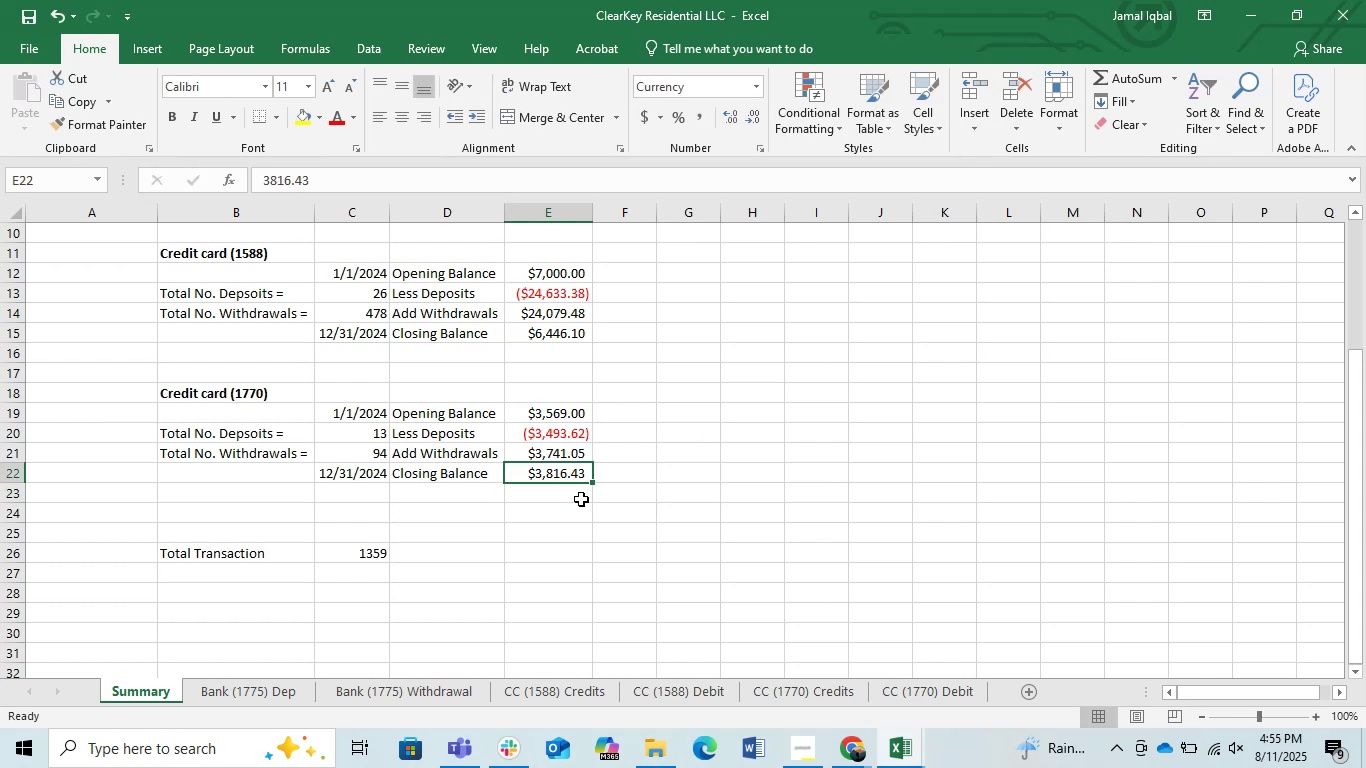 
key(ArrowUp)
 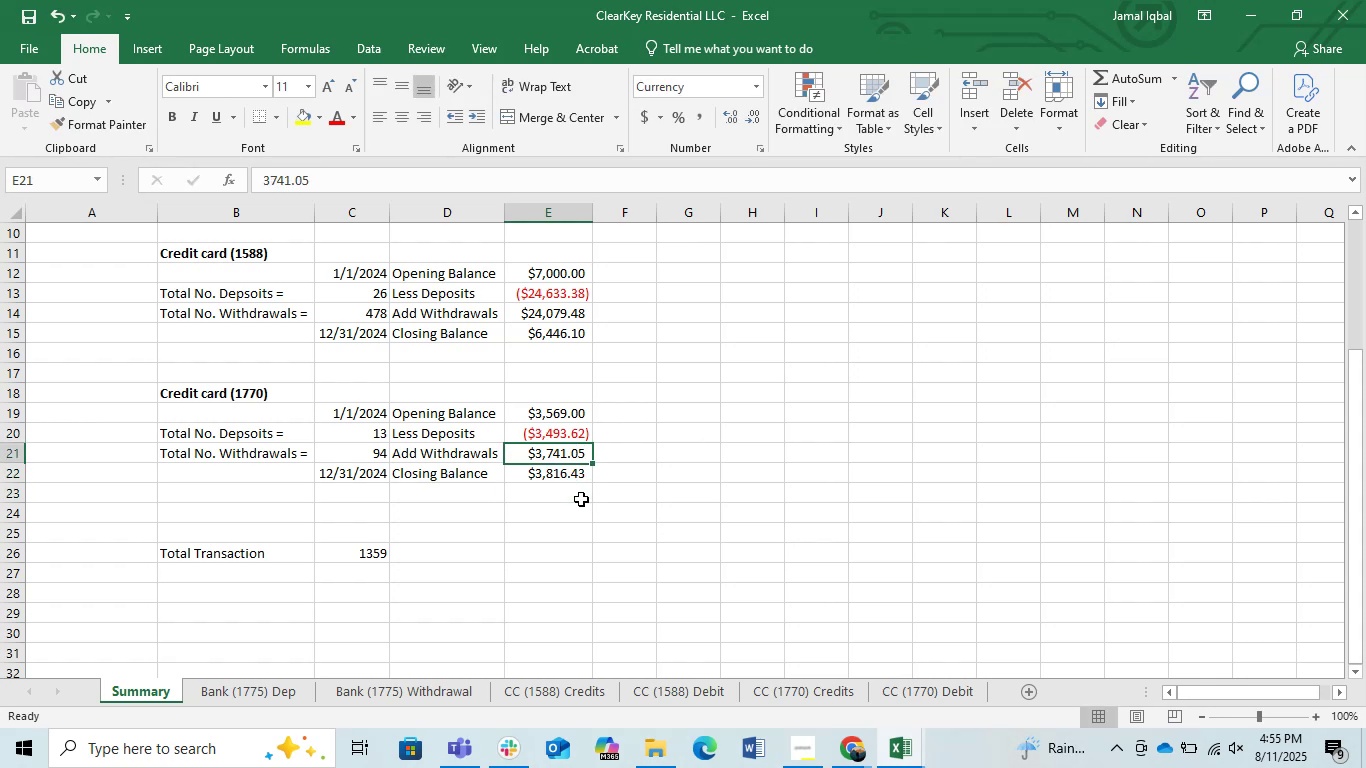 
key(ArrowUp)
 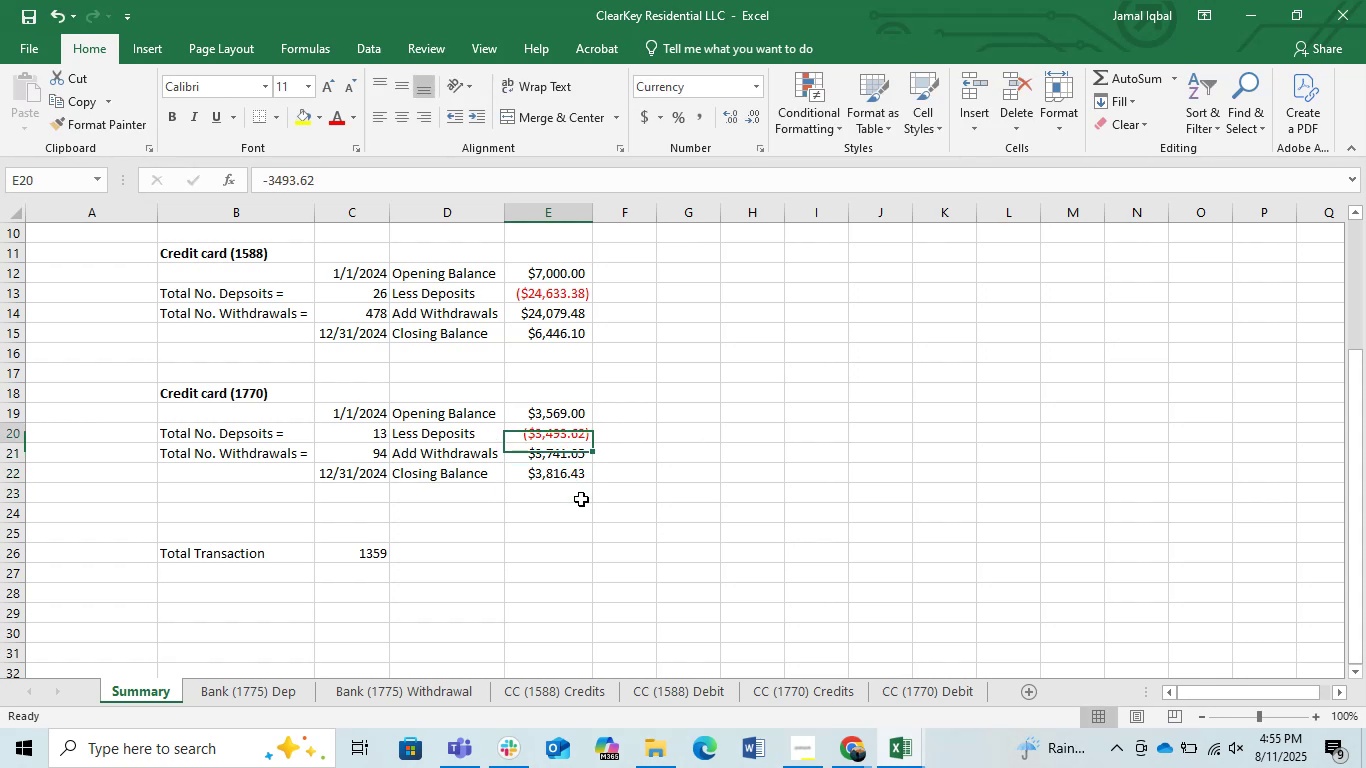 
key(ArrowUp)
 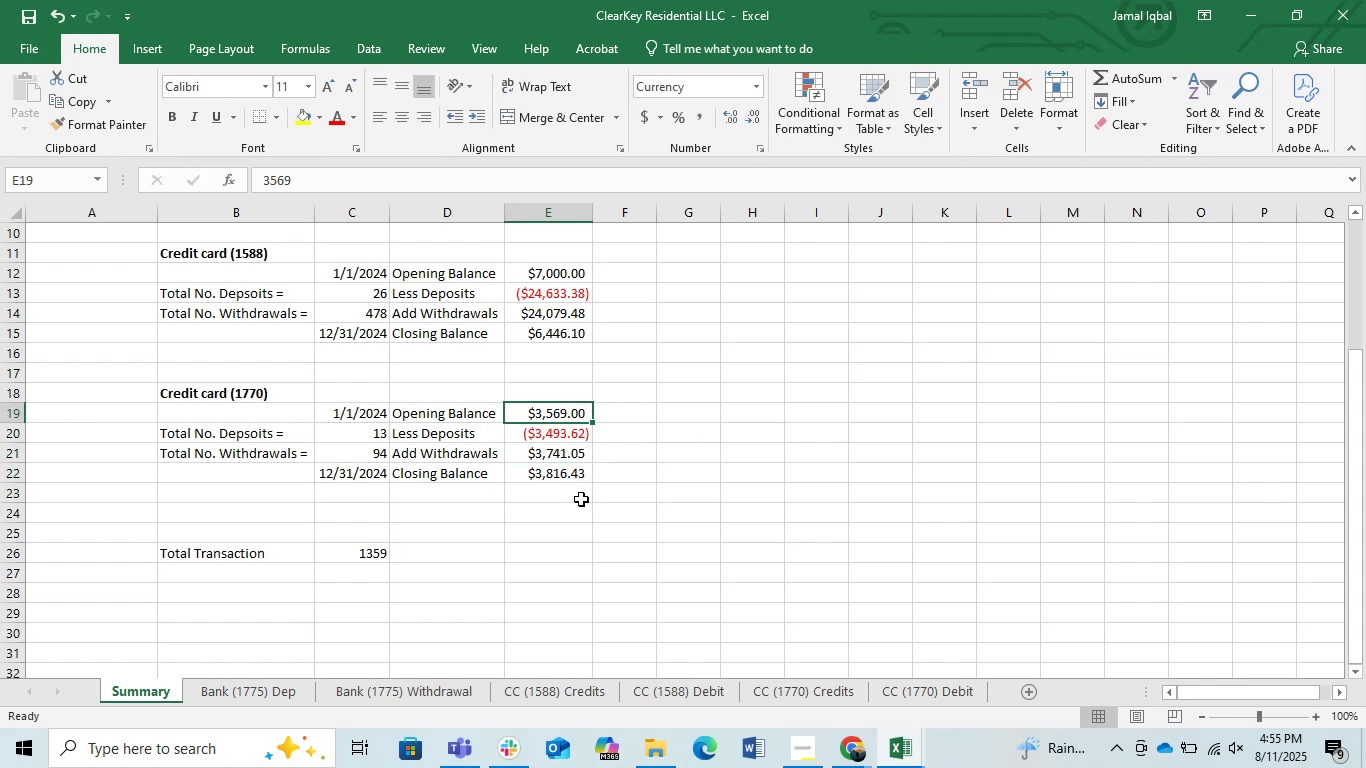 
key(ArrowDown)
 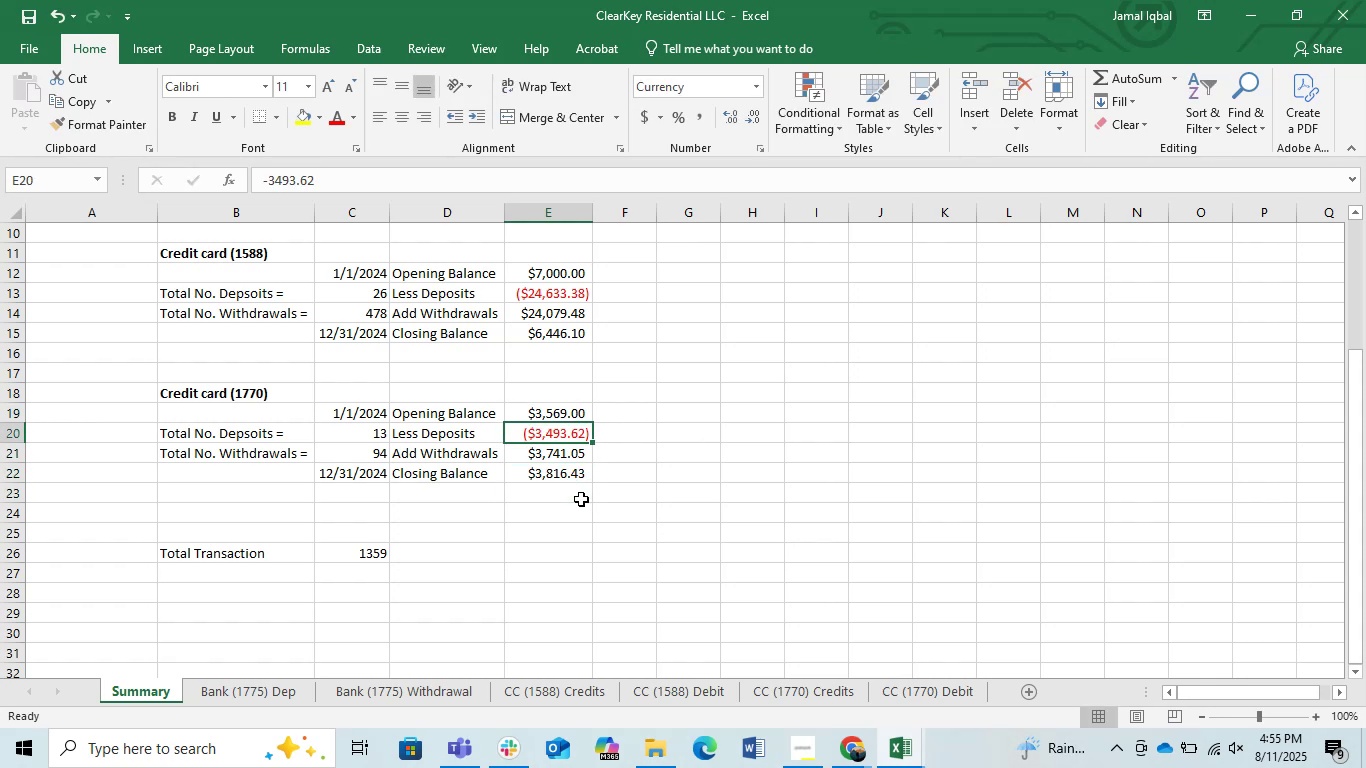 
key(Shift+ShiftRight)
 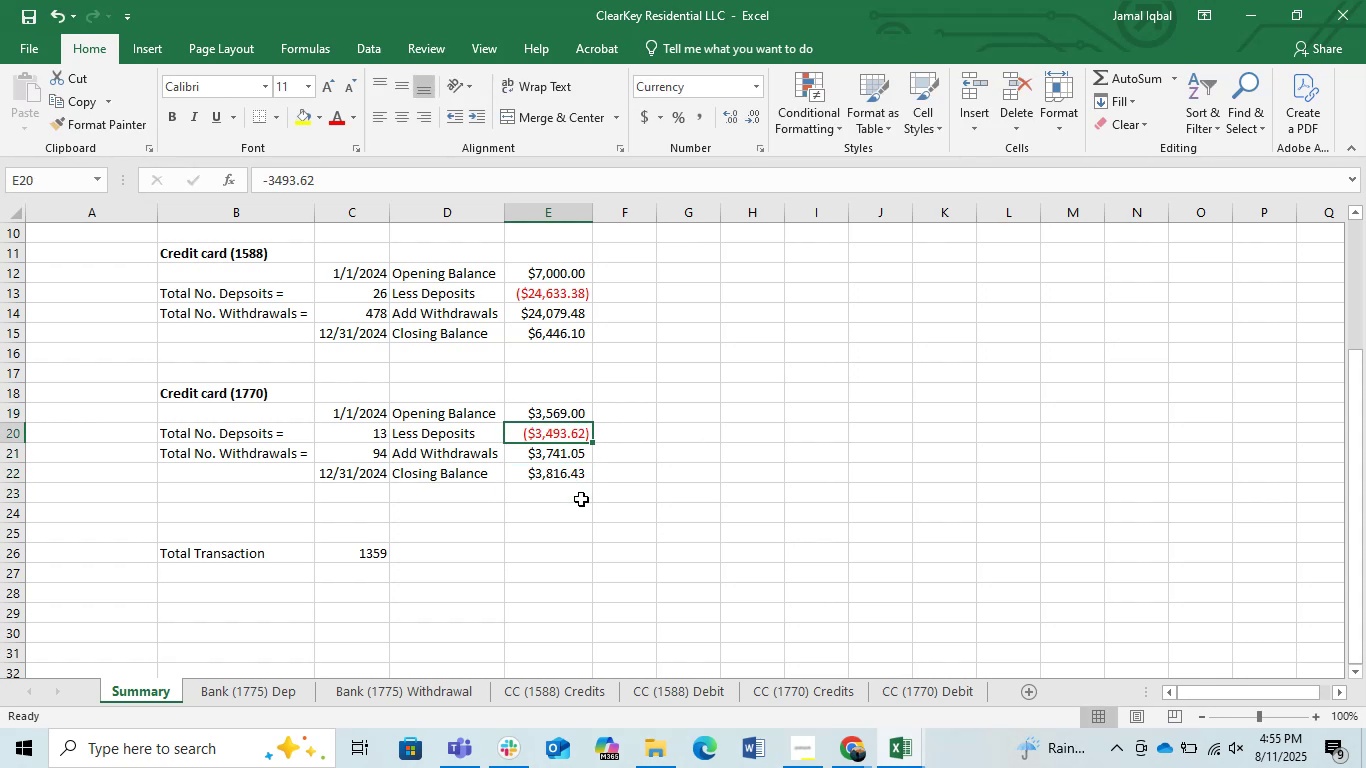 
key(Shift+ArrowDown)
 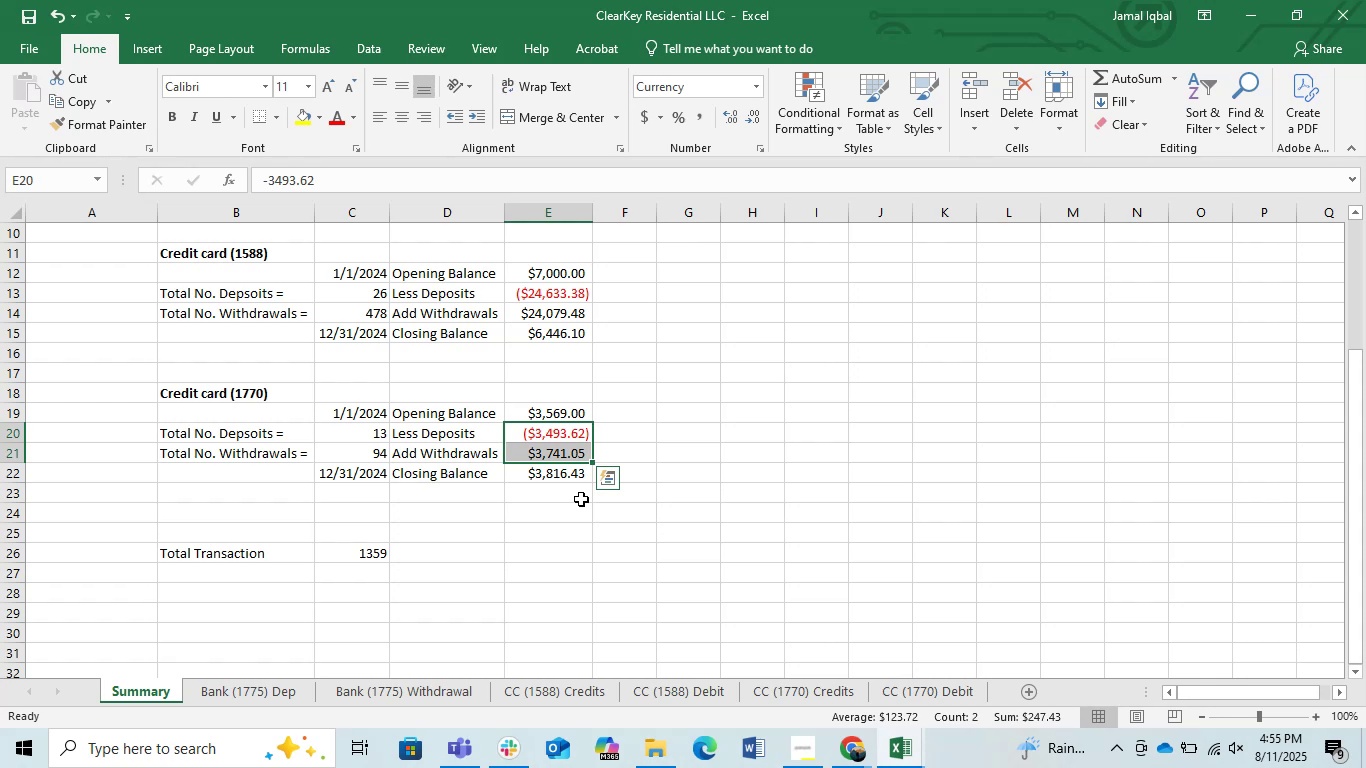 
wait(14.45)
 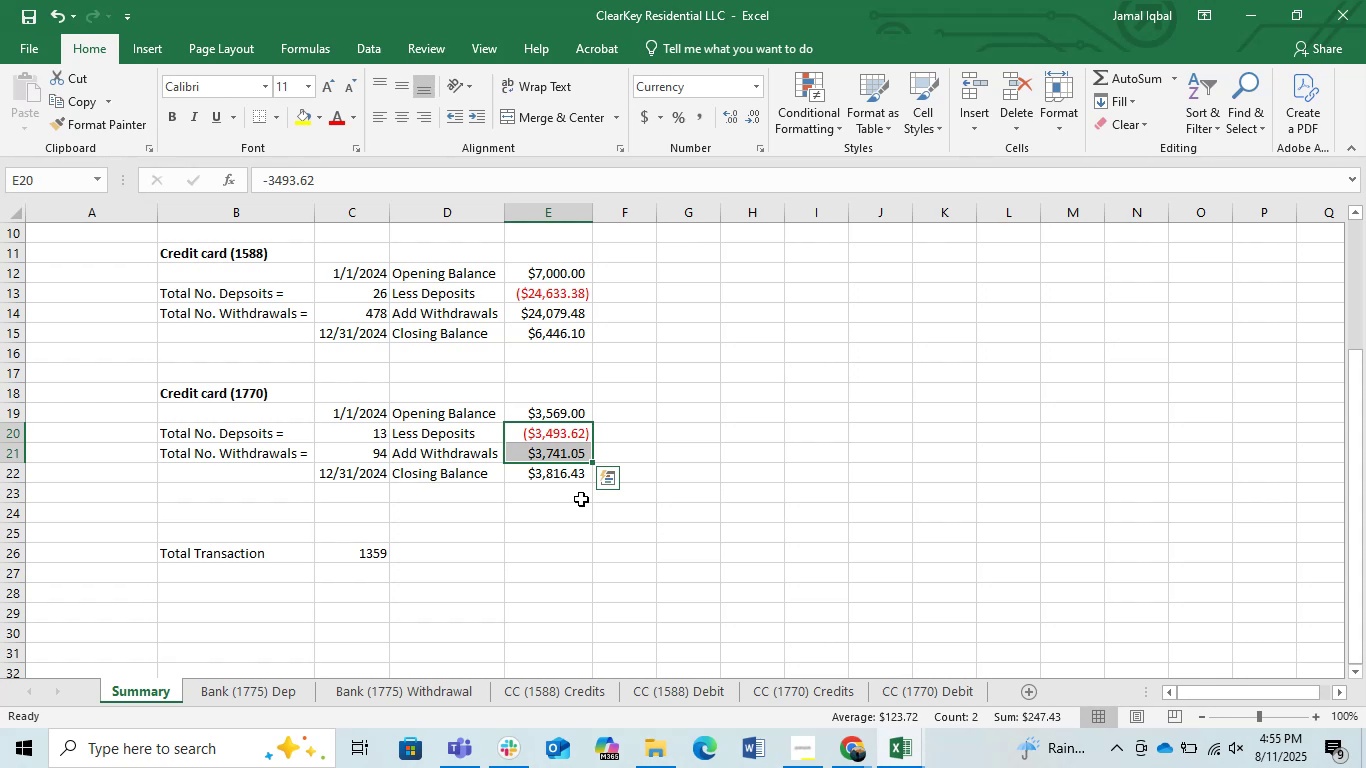 
left_click([900, 758])
 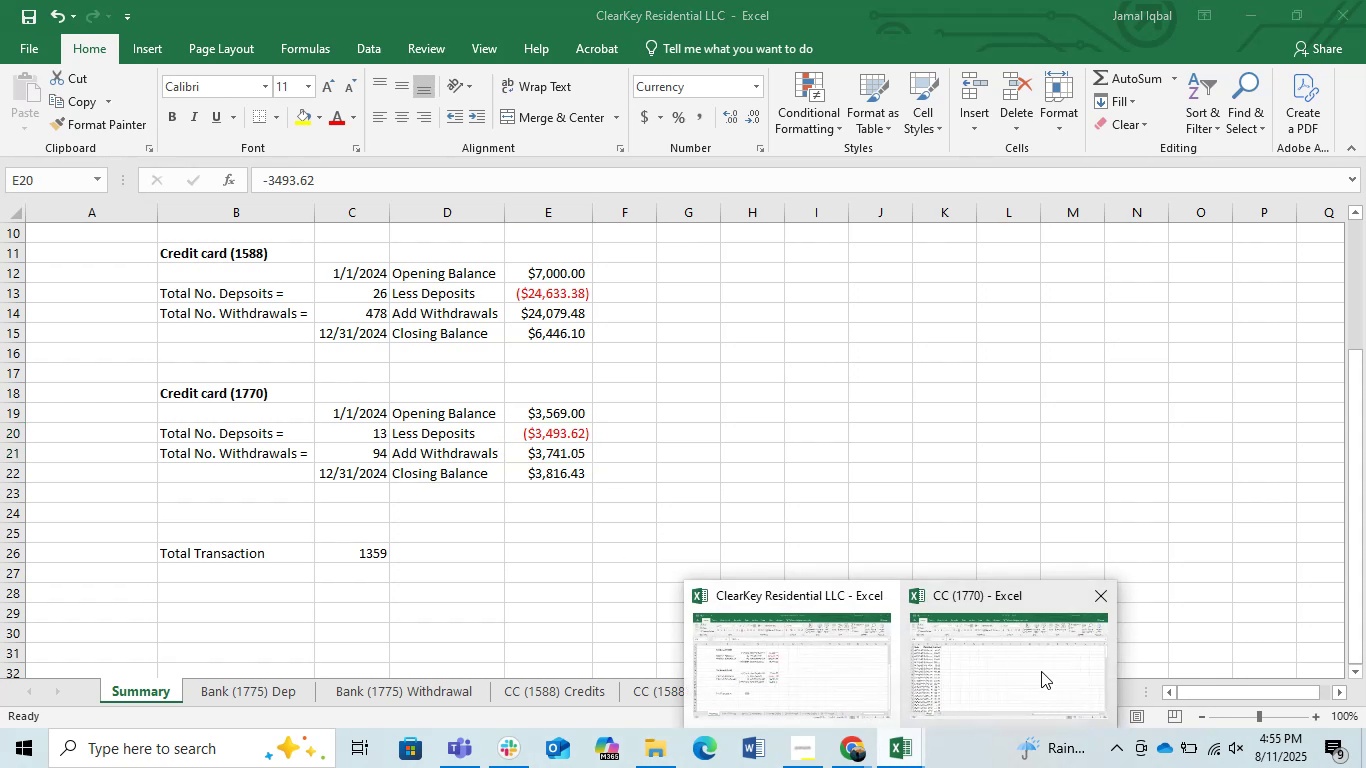 
left_click([1041, 671])
 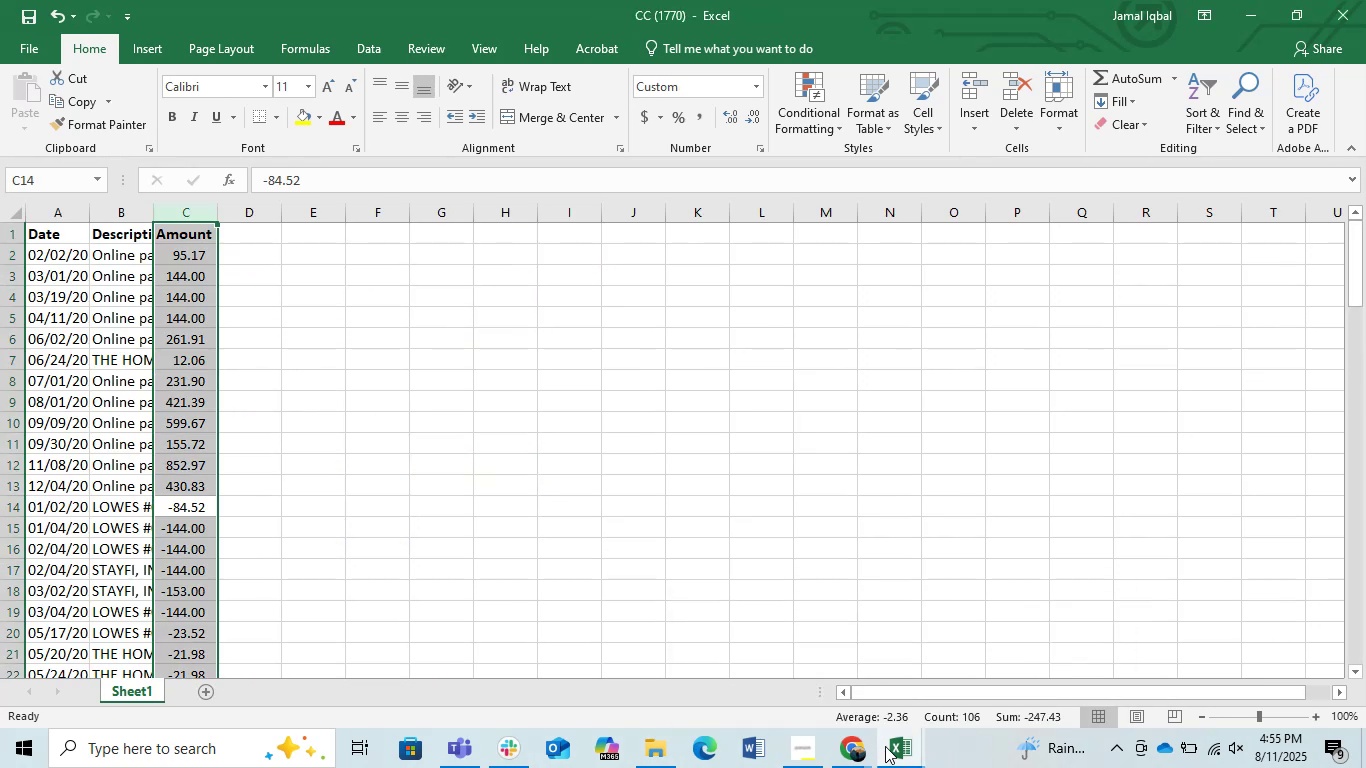 
left_click([387, 522])
 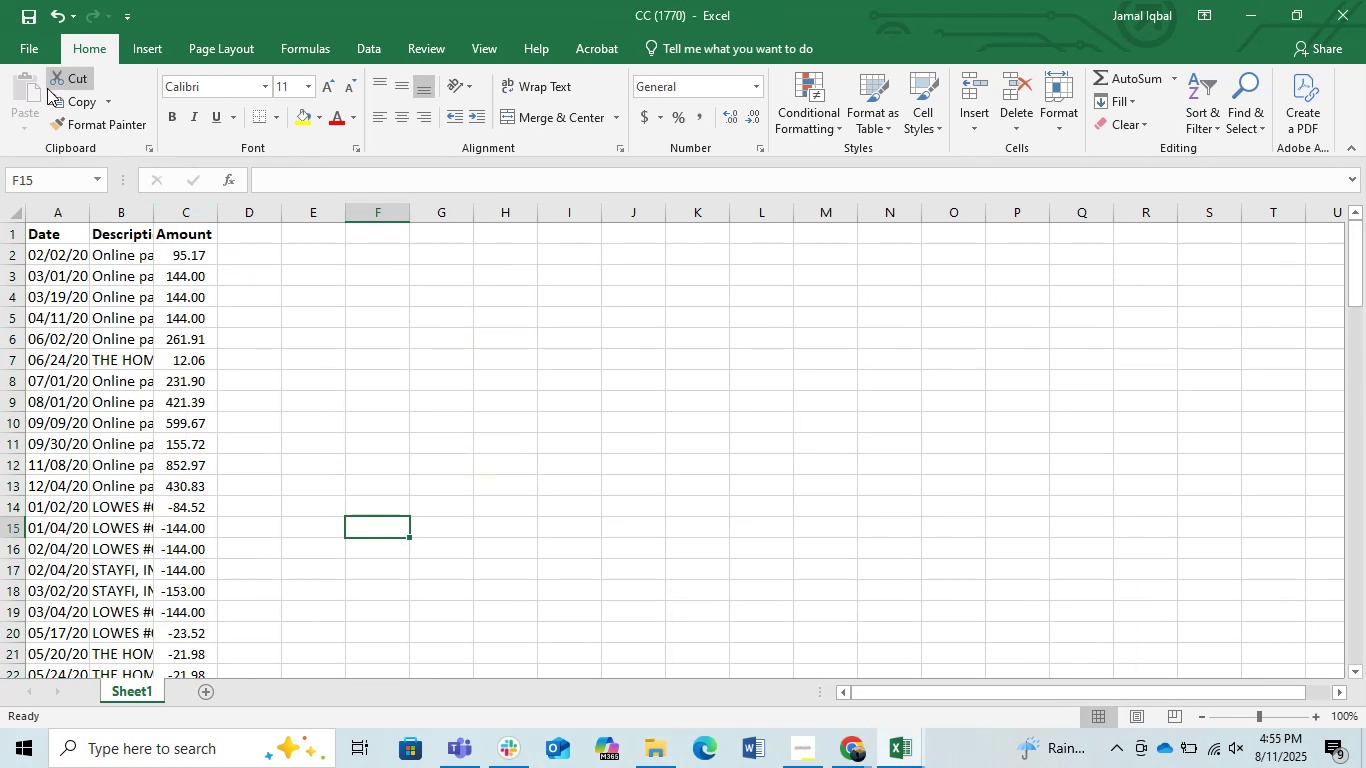 
left_click([36, 43])
 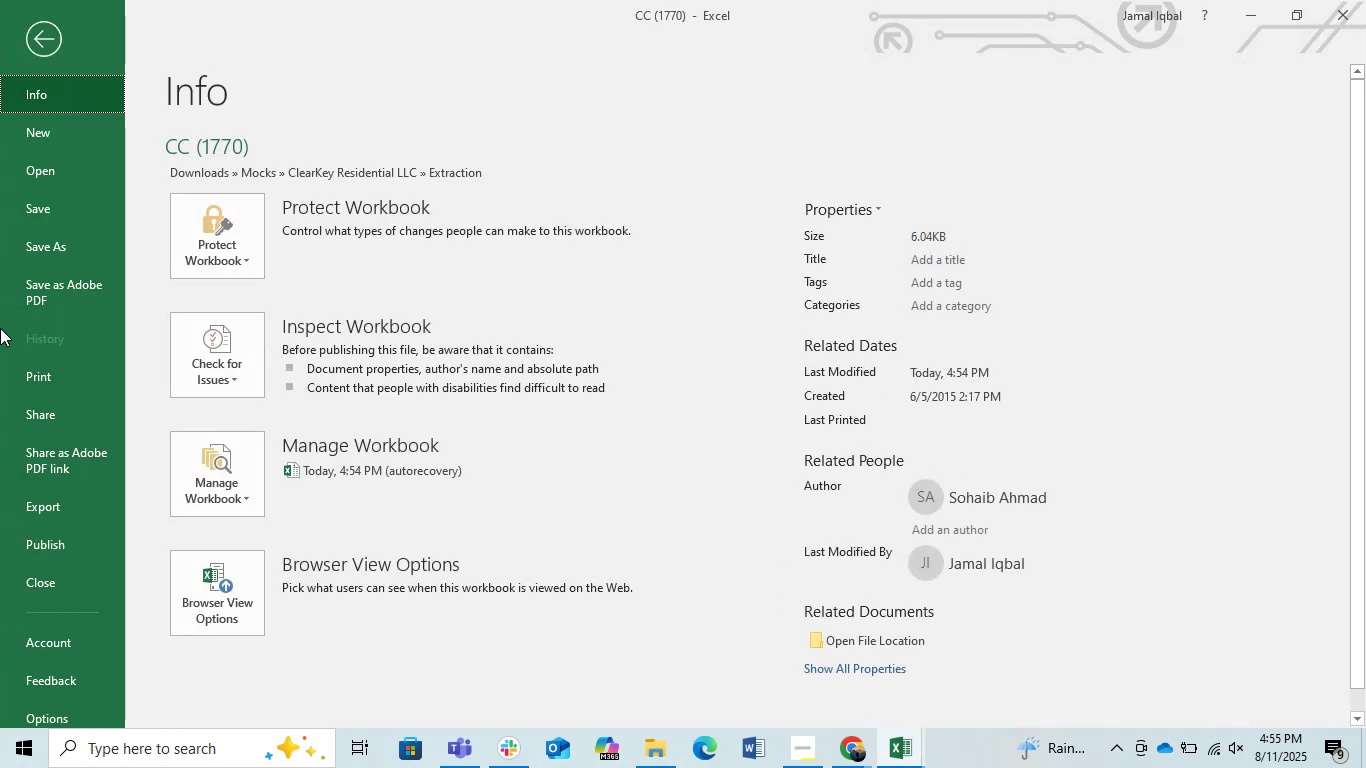 
left_click([69, 250])
 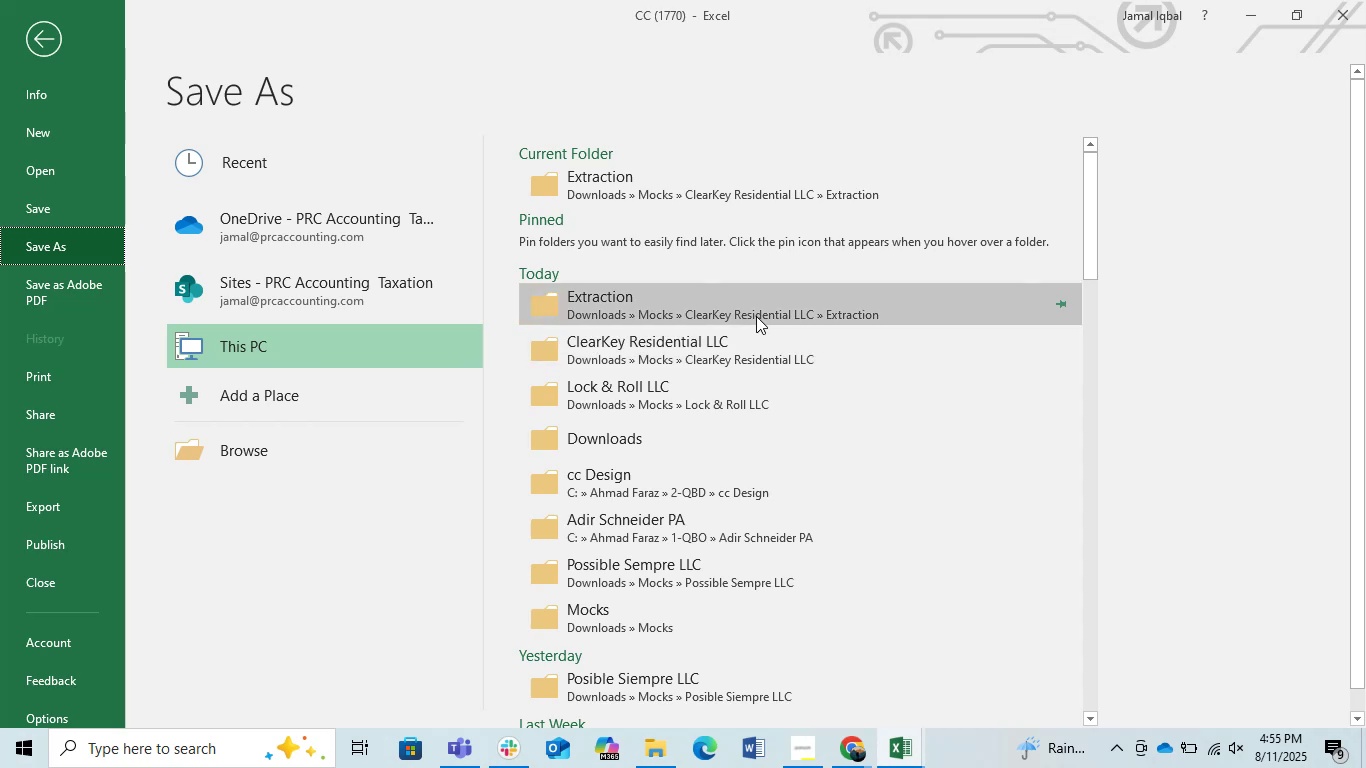 
left_click([697, 197])
 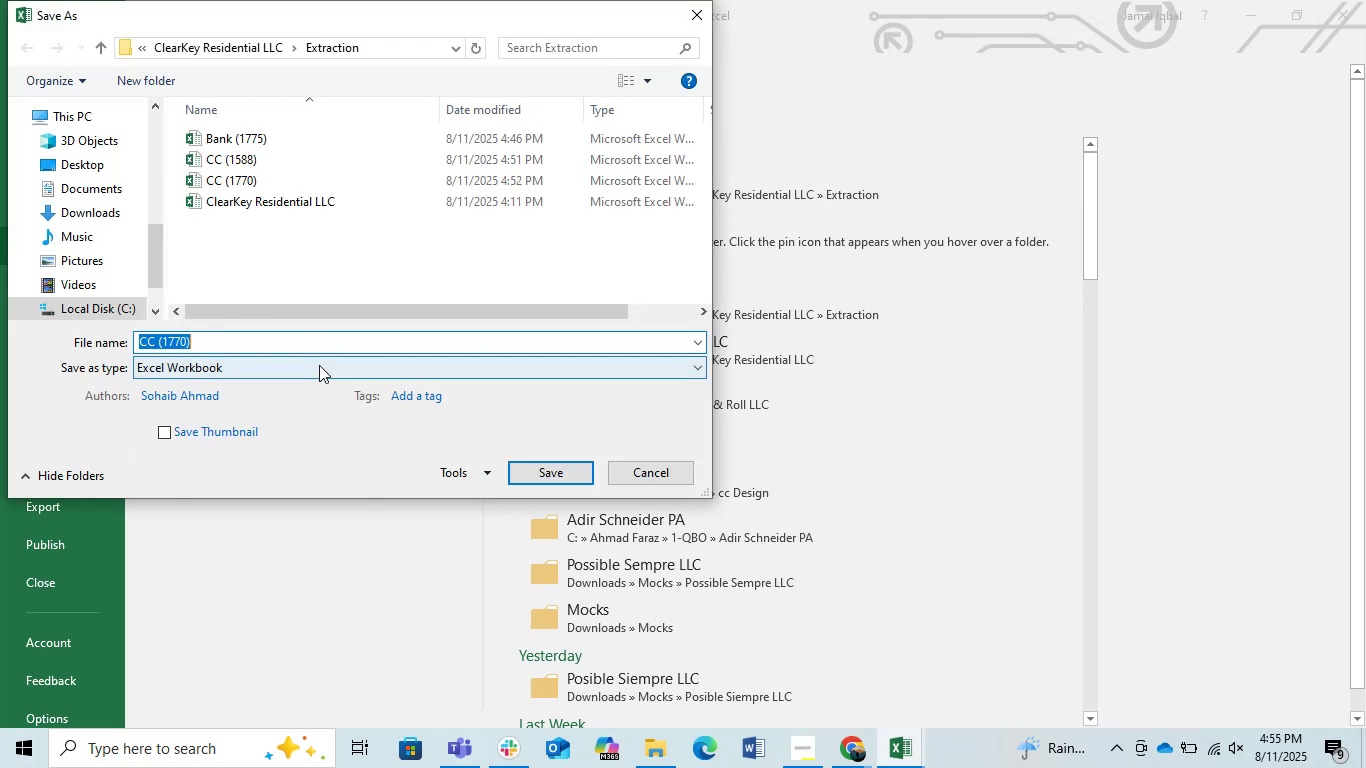 
left_click([284, 342])
 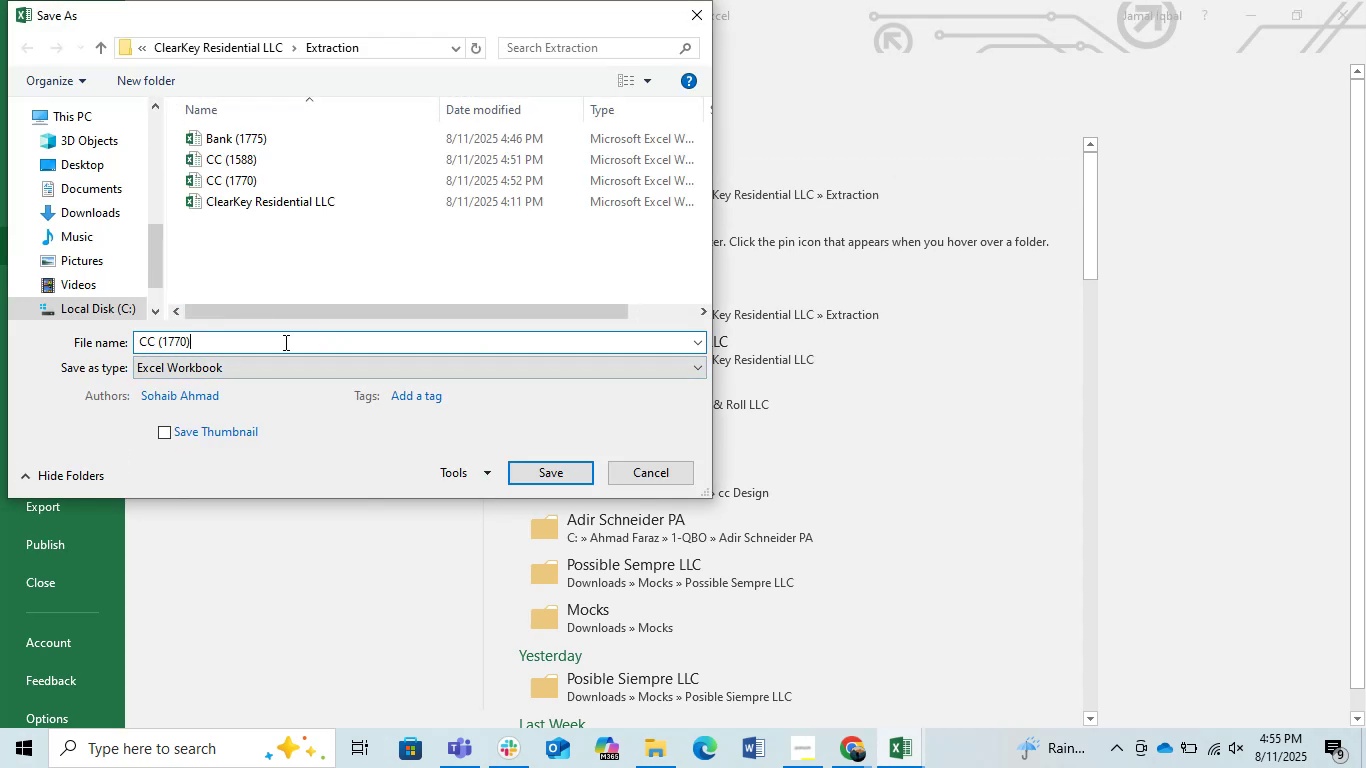 
type( S)
key(Backspace)
type(CSV)
 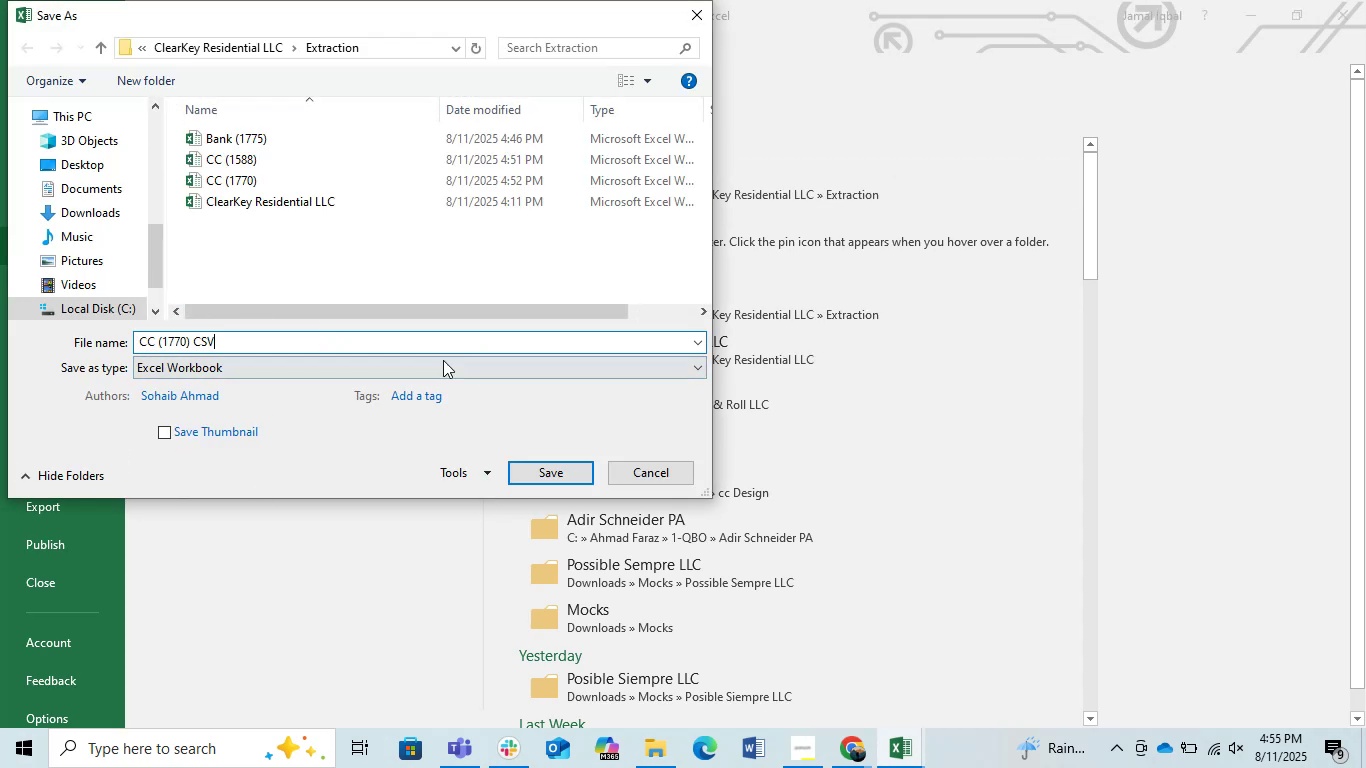 
left_click([443, 360])
 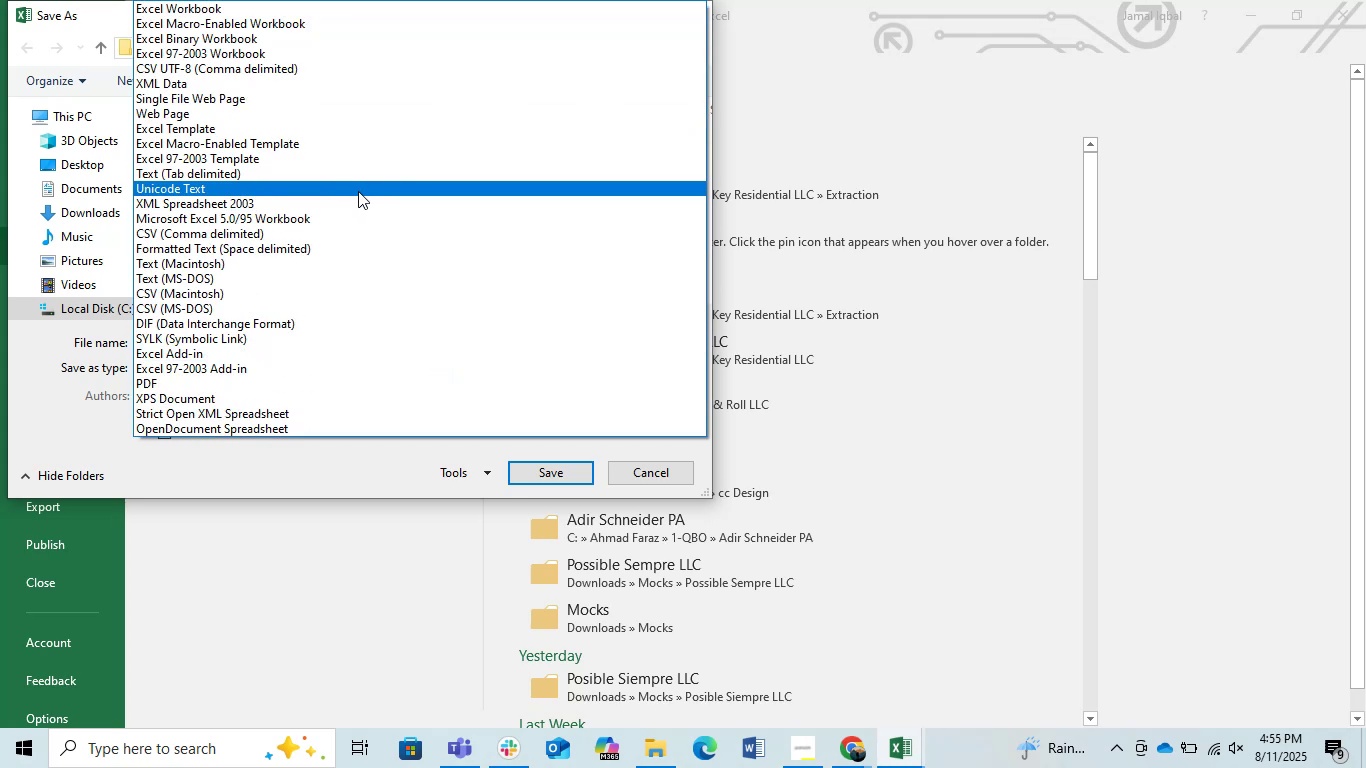 
left_click([325, 237])
 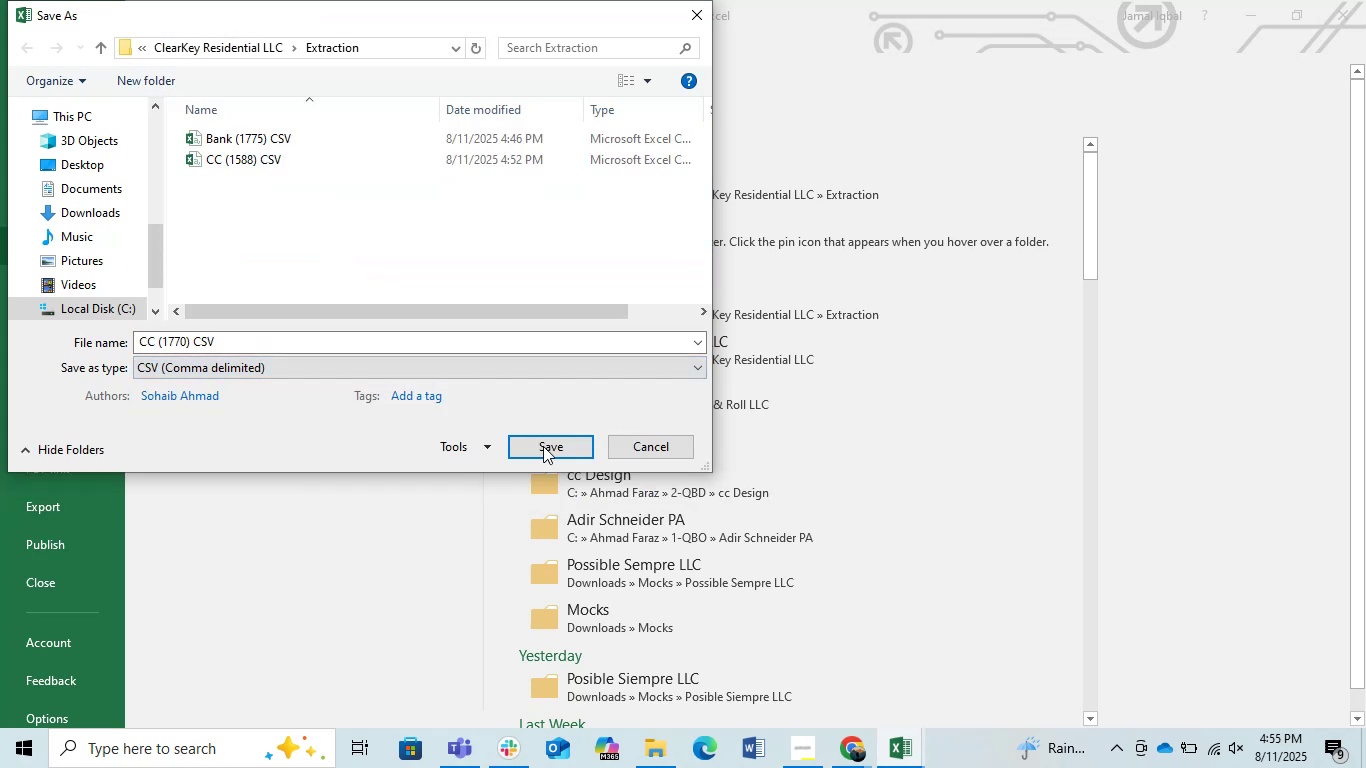 
left_click([543, 446])
 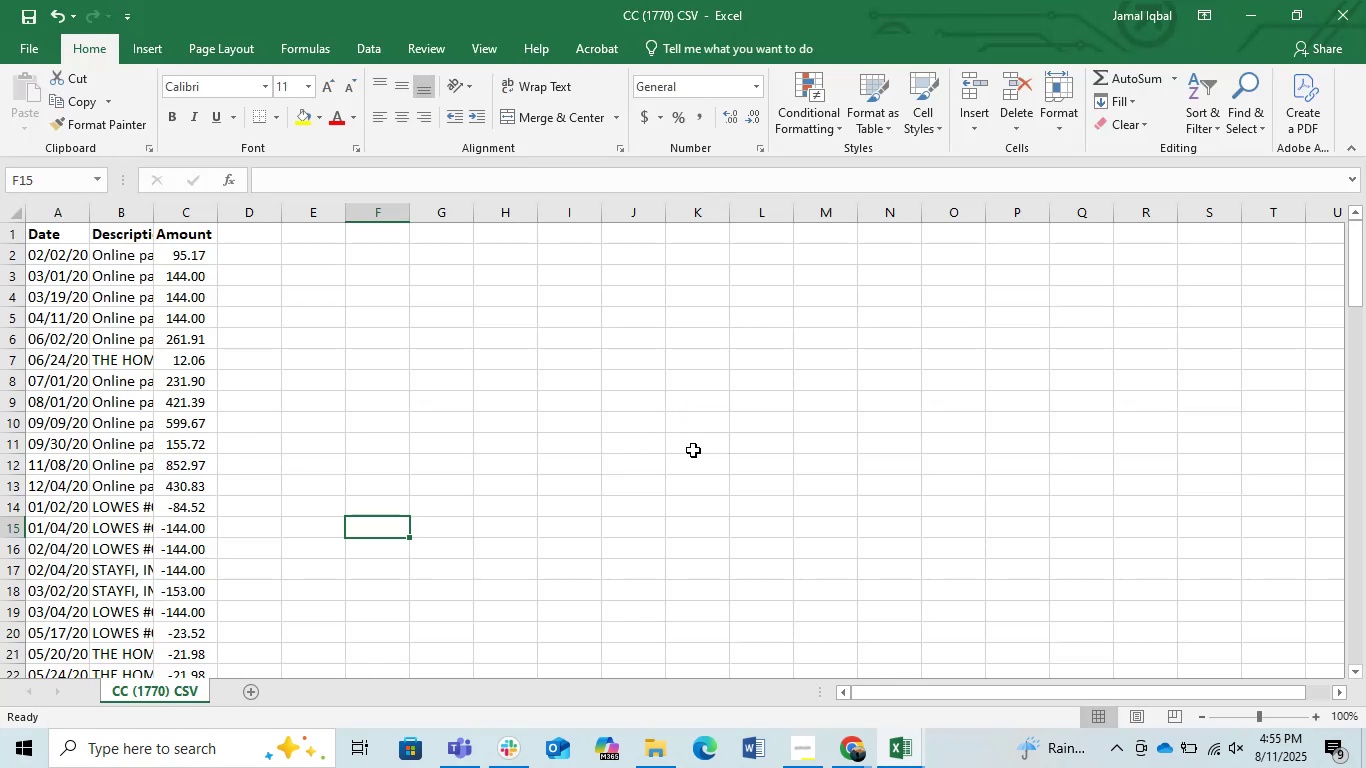 
left_click([1334, 15])
 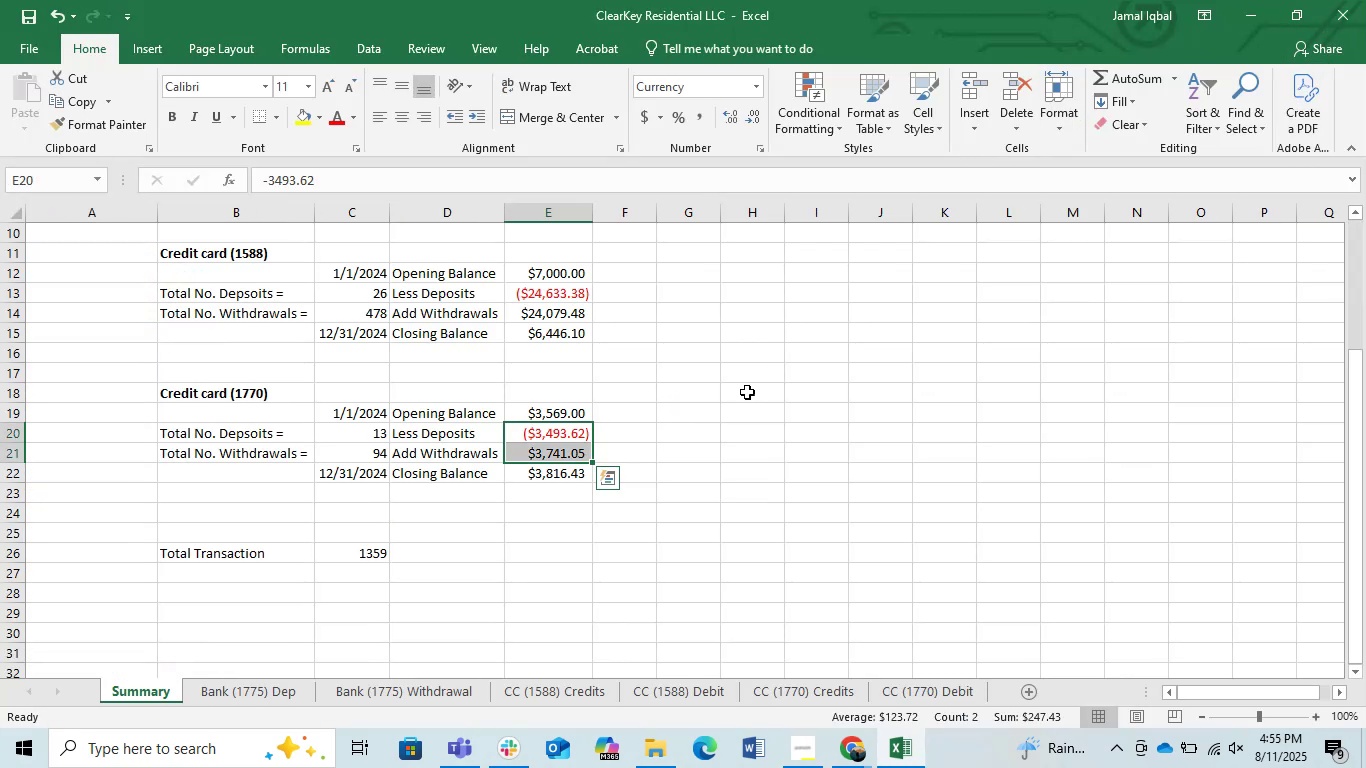 
left_click([740, 398])
 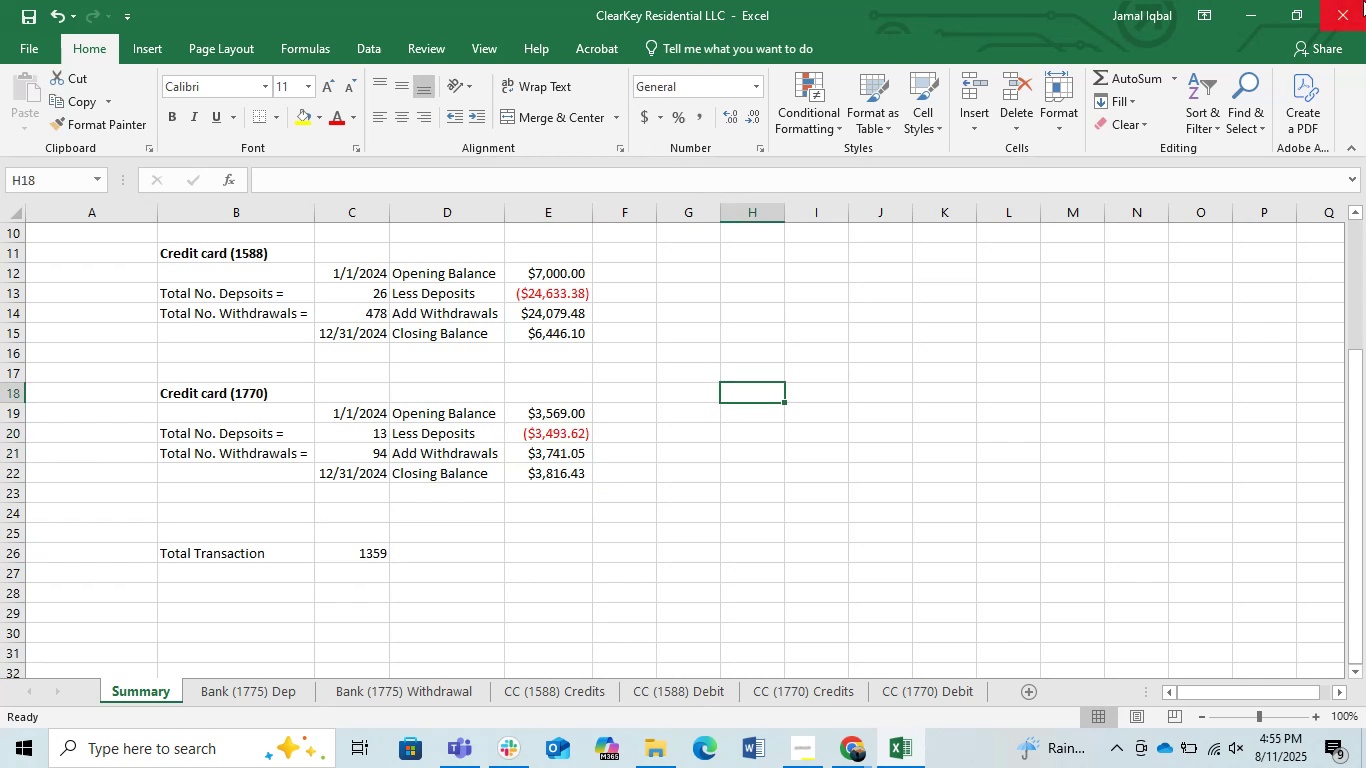 
left_click([1363, 0])
 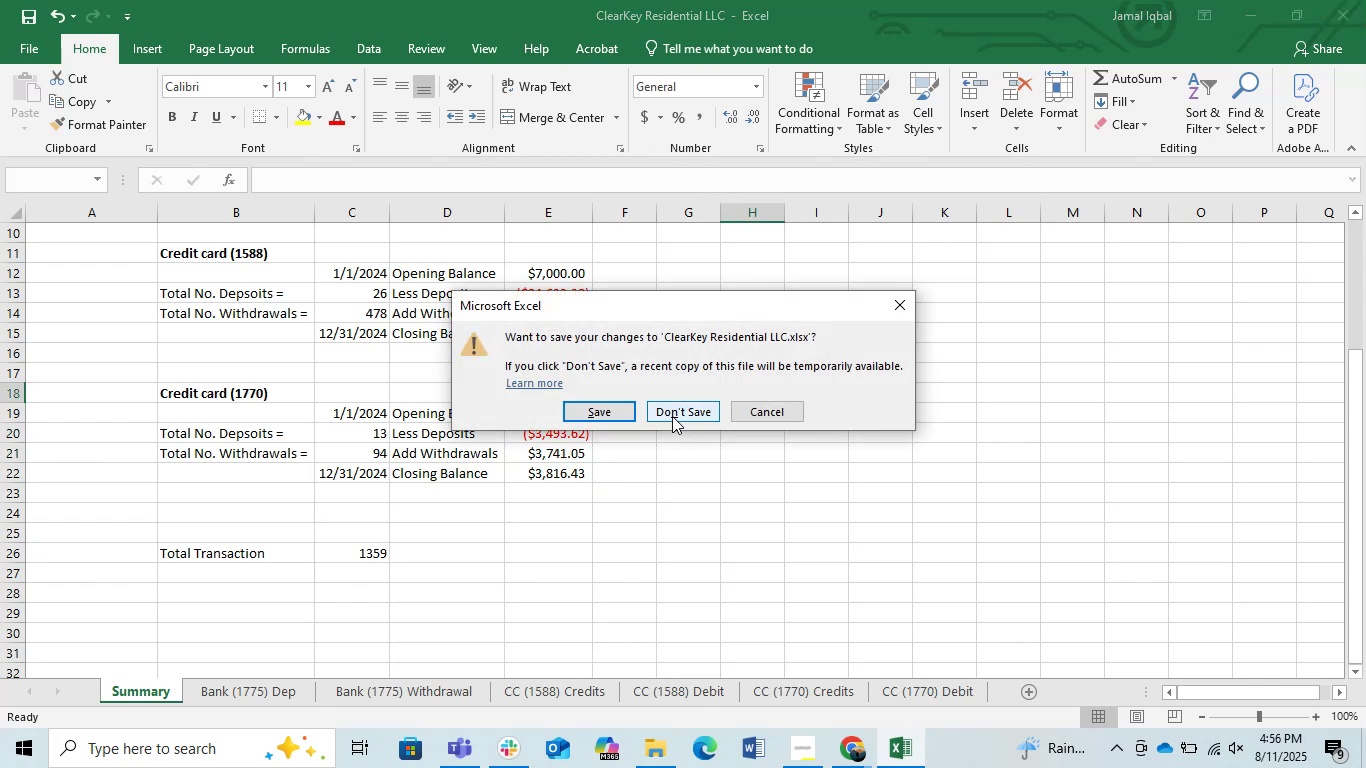 
wait(9.81)
 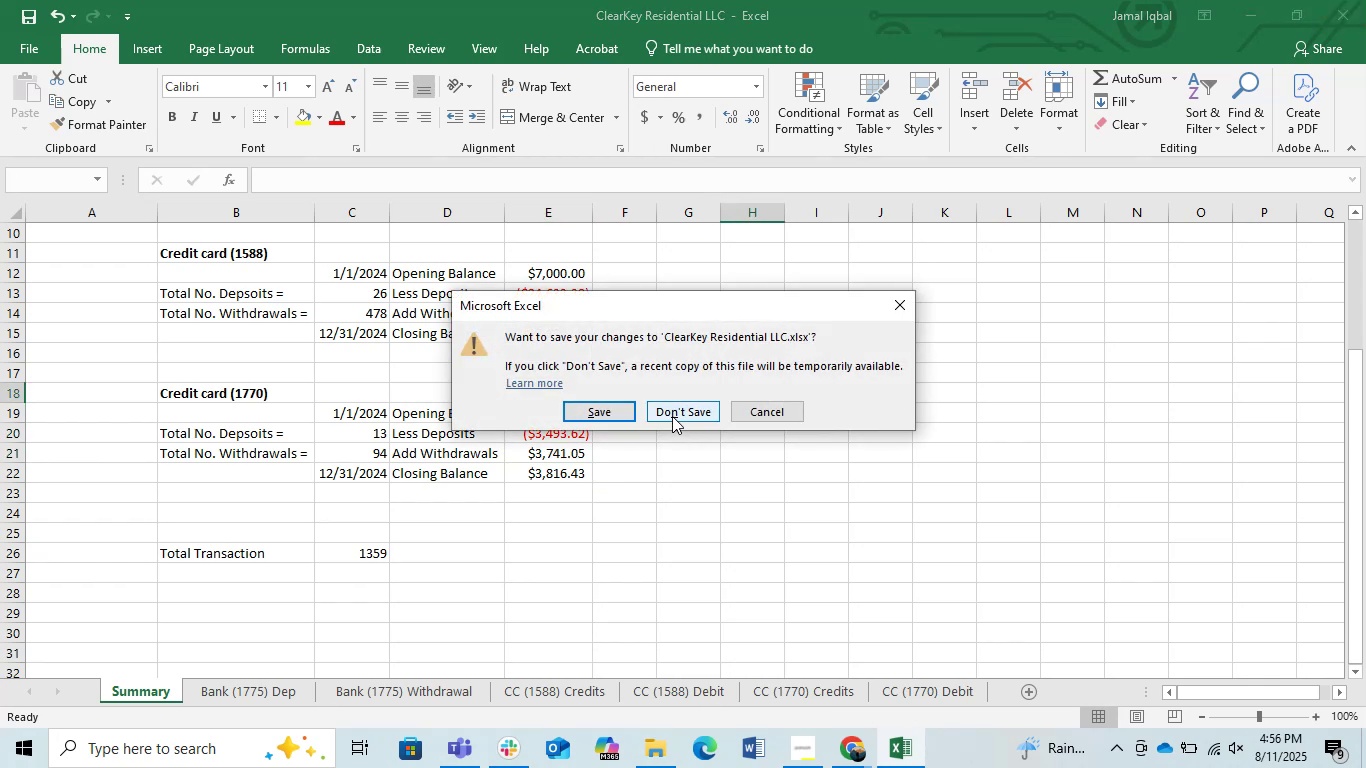 
left_click([619, 409])
 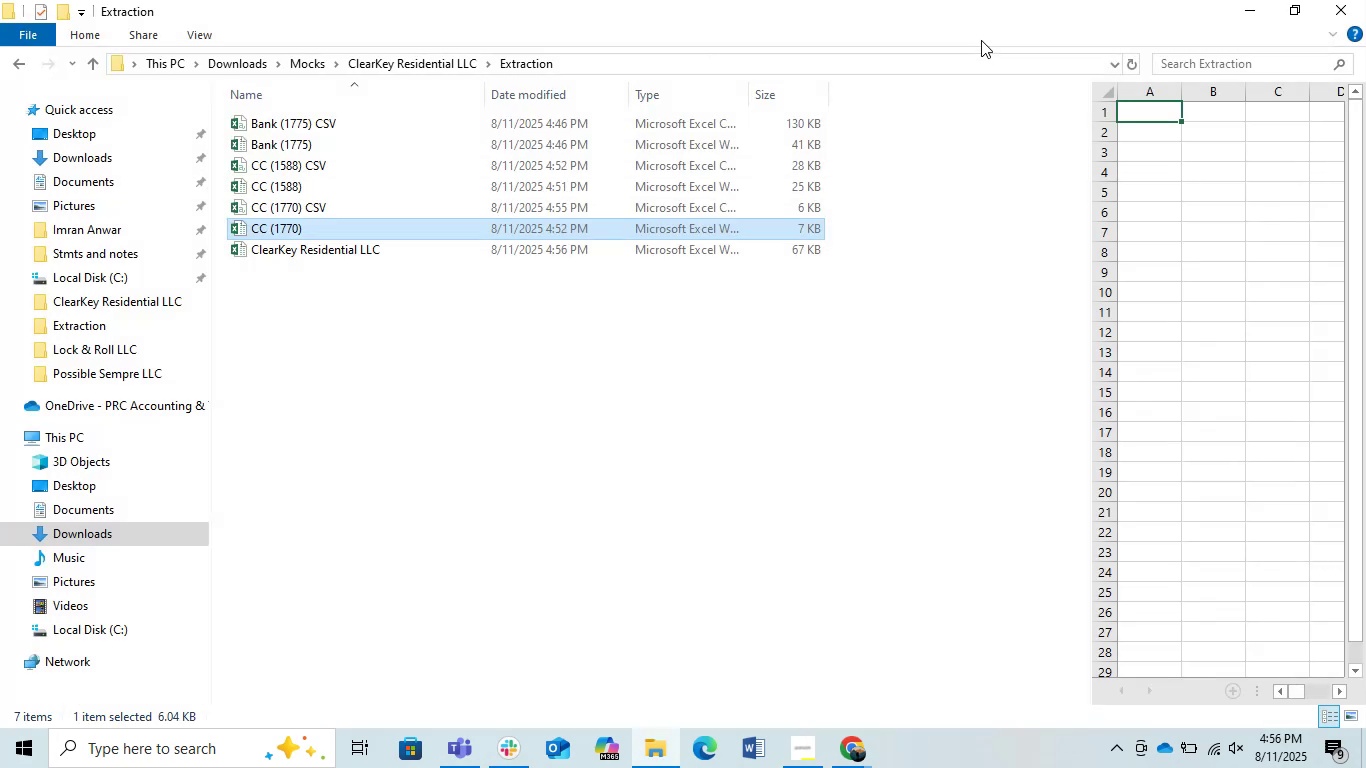 
left_click([688, 371])
 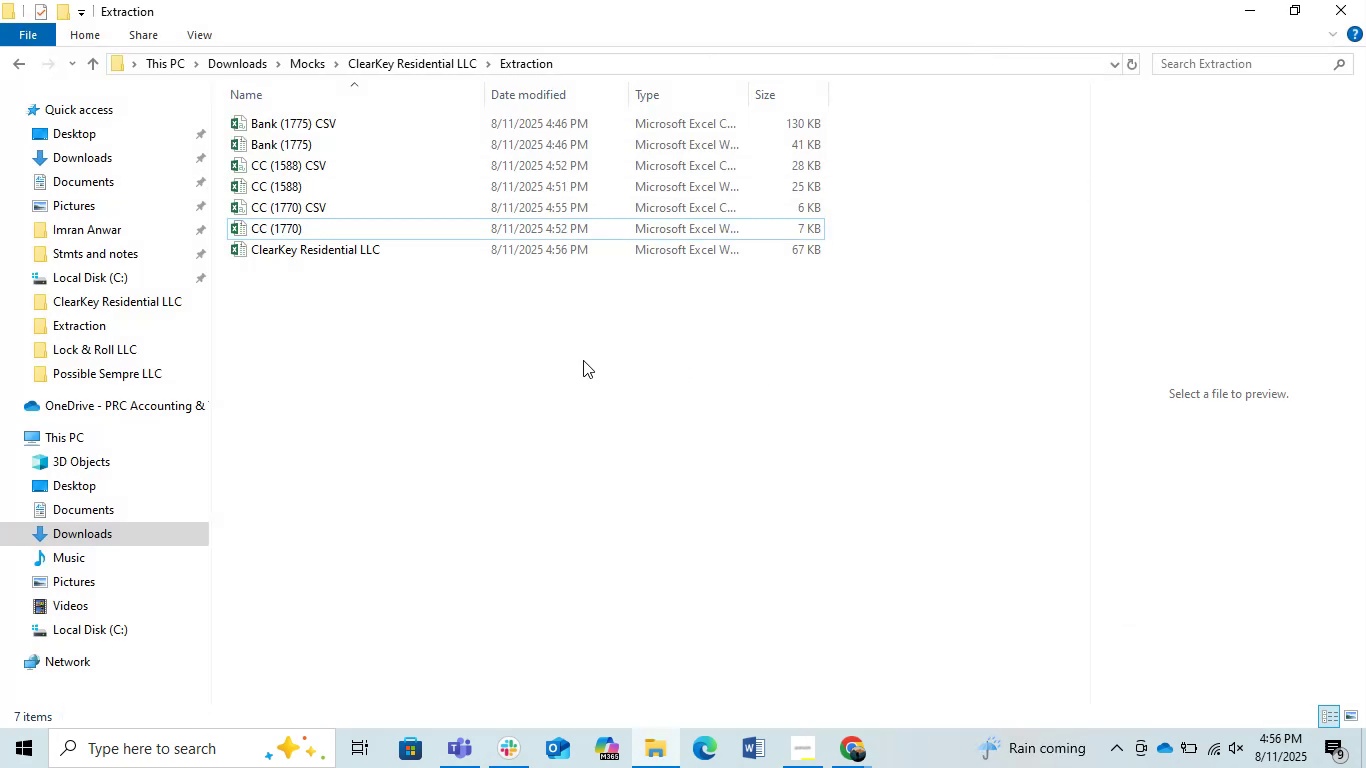 
left_click([551, 358])
 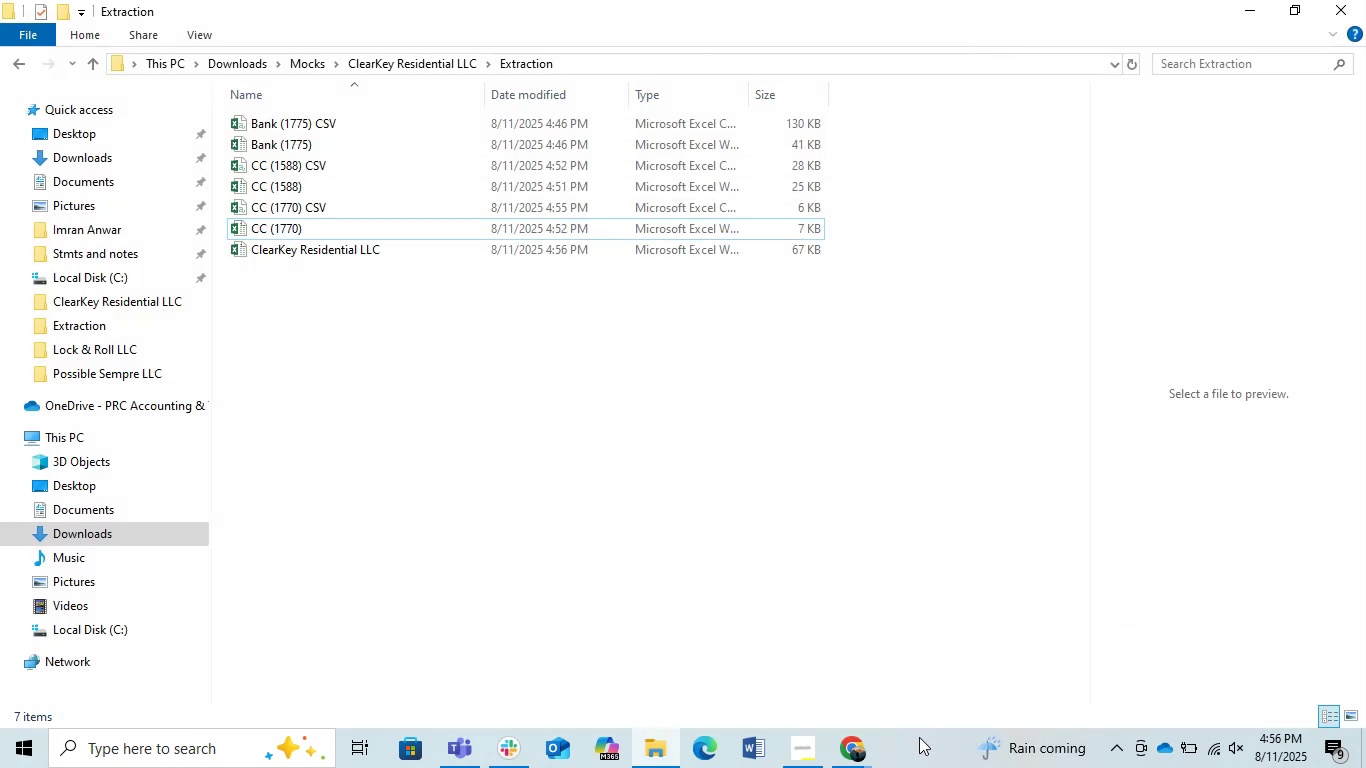 
left_click([828, 742])
 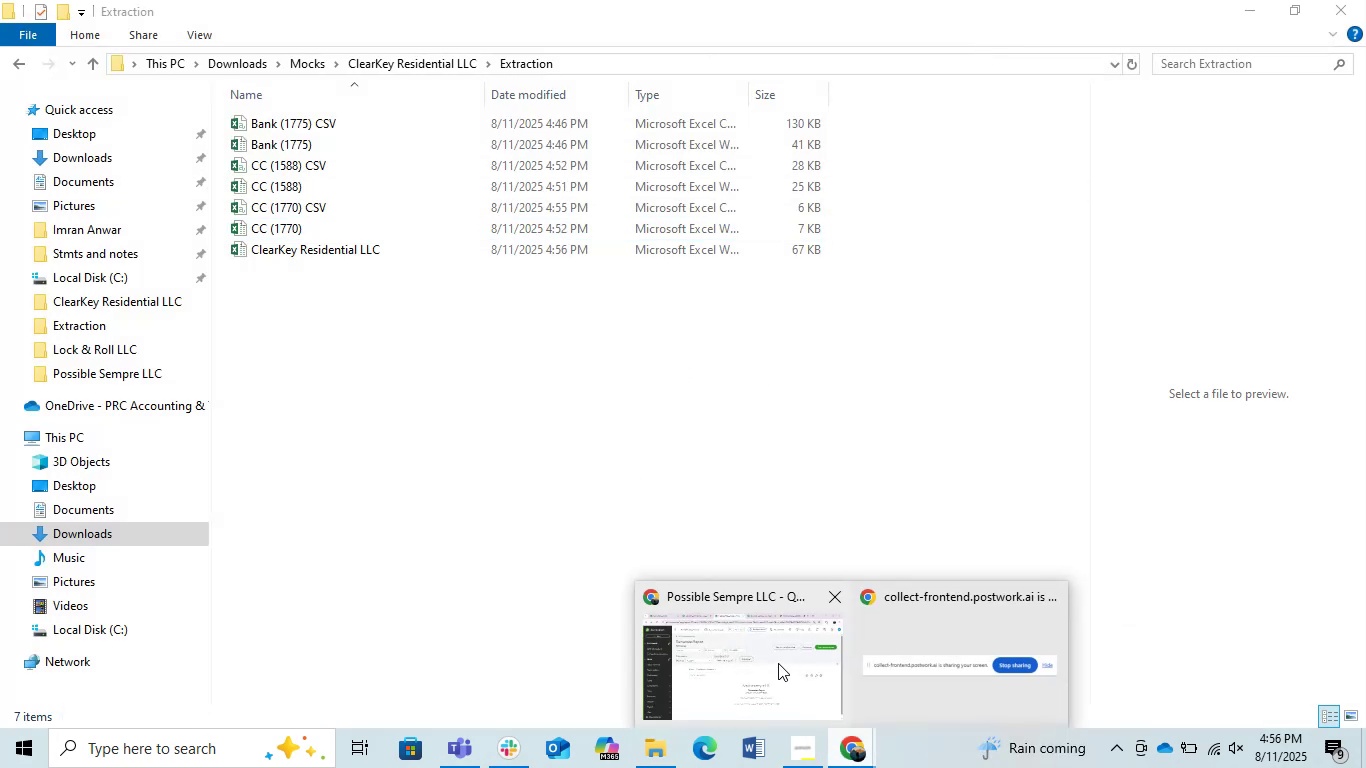 
left_click([778, 663])
 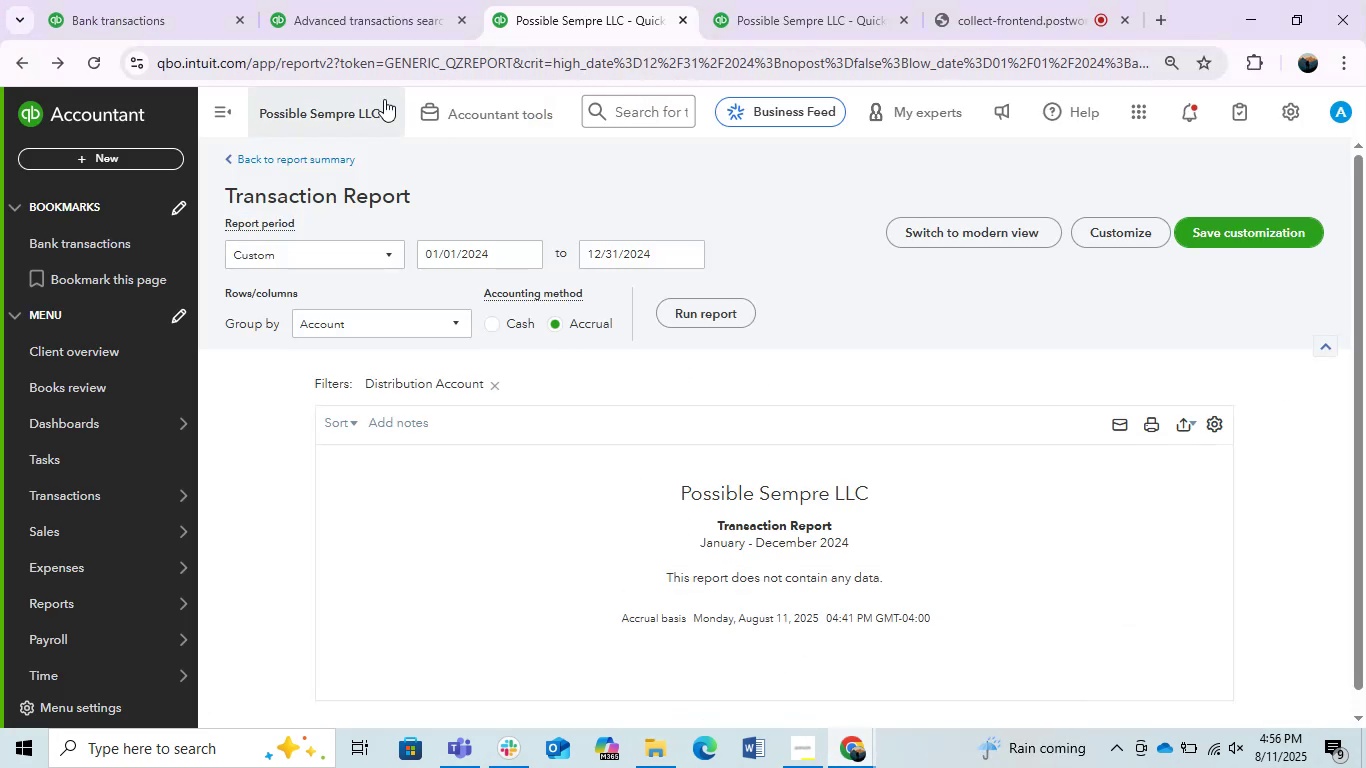 
left_click([324, 104])
 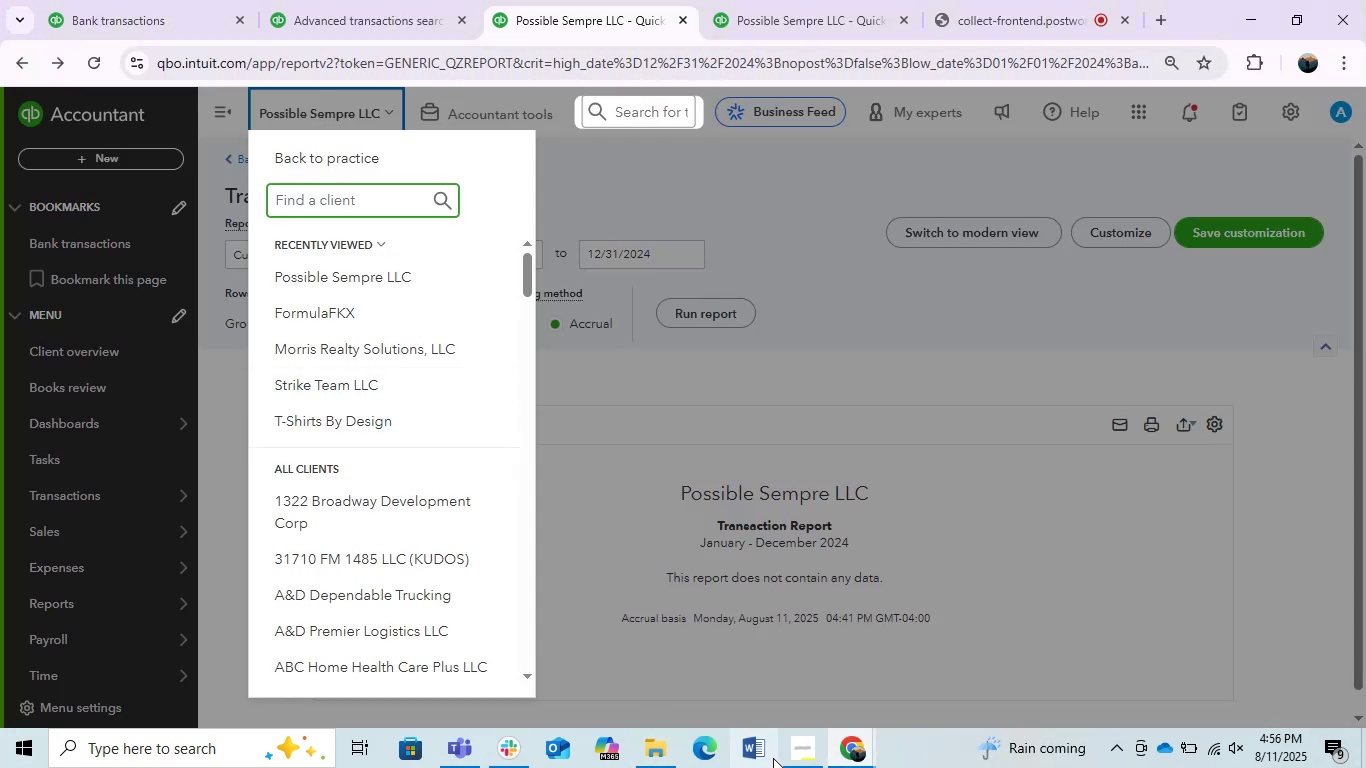 
left_click([663, 733])
 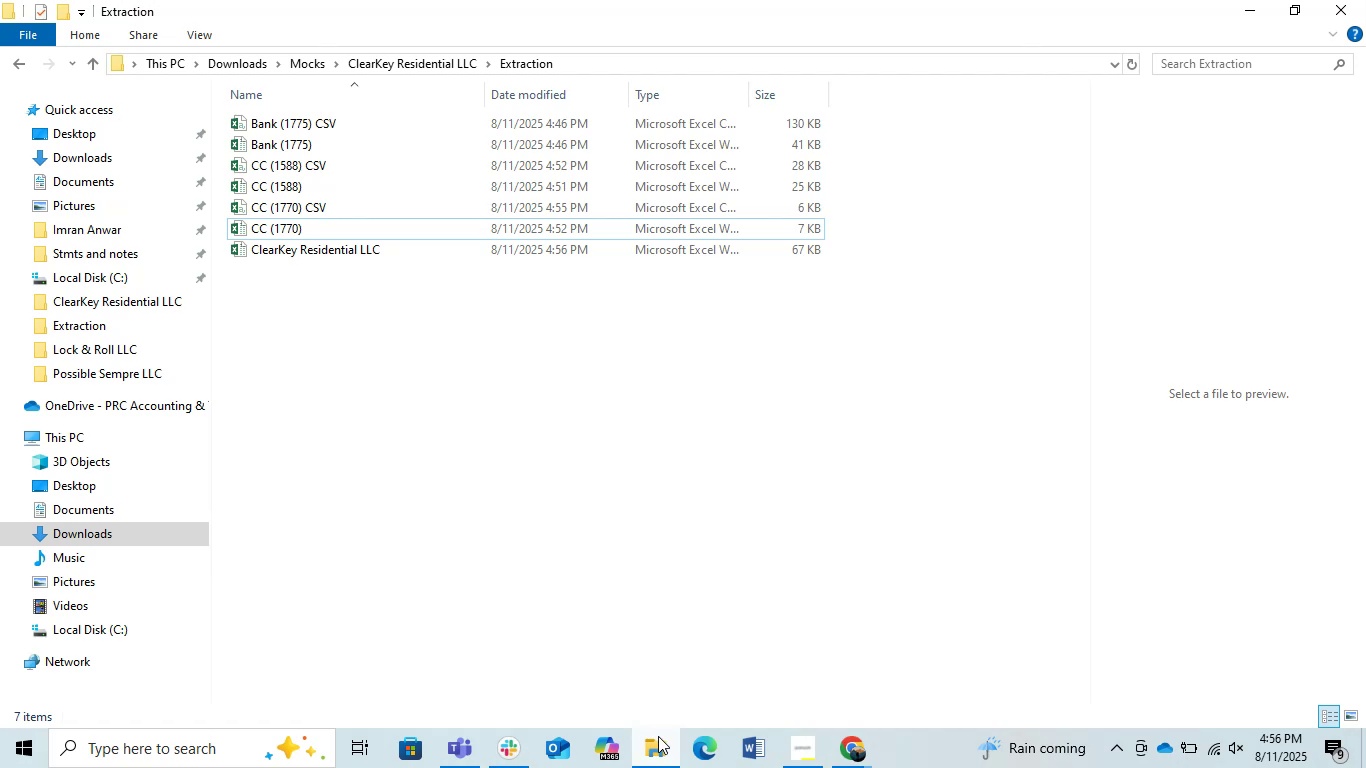 
left_click([658, 736])
 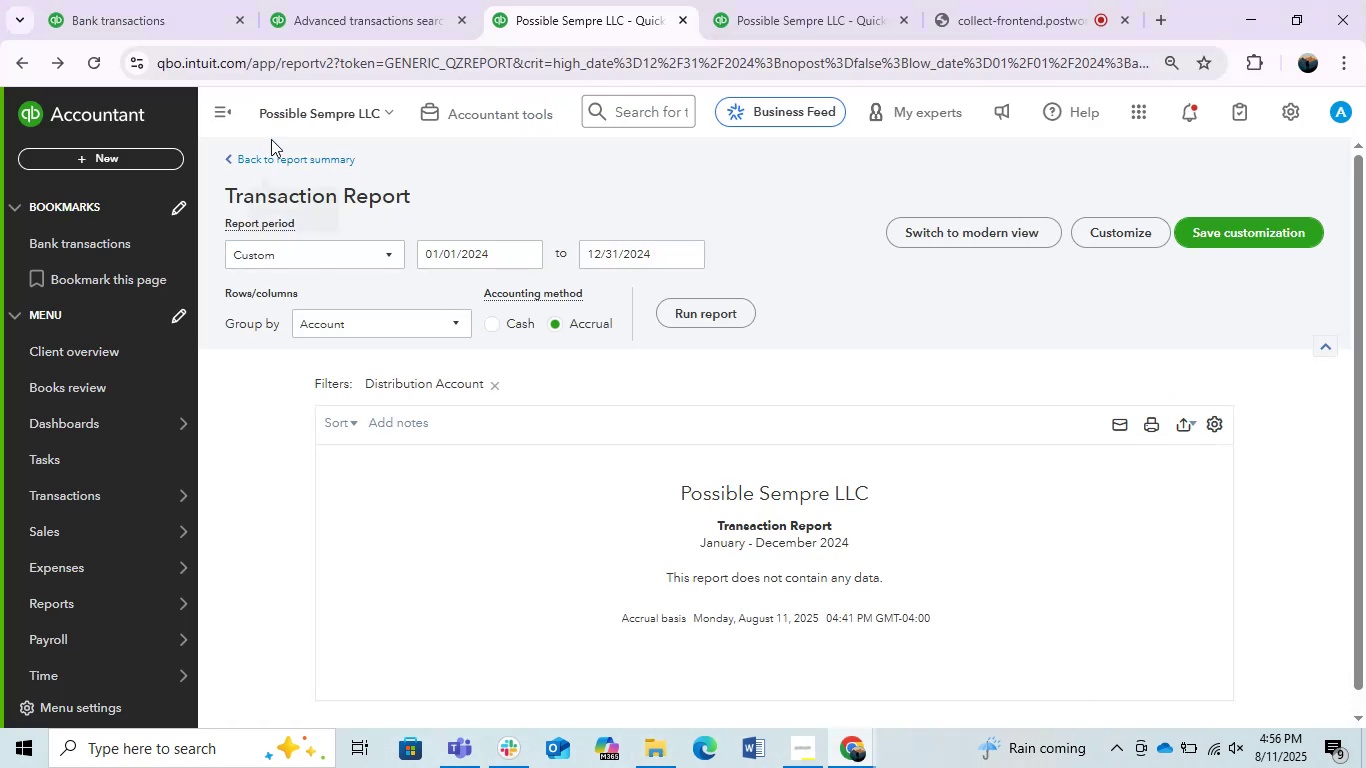 
left_click([300, 119])
 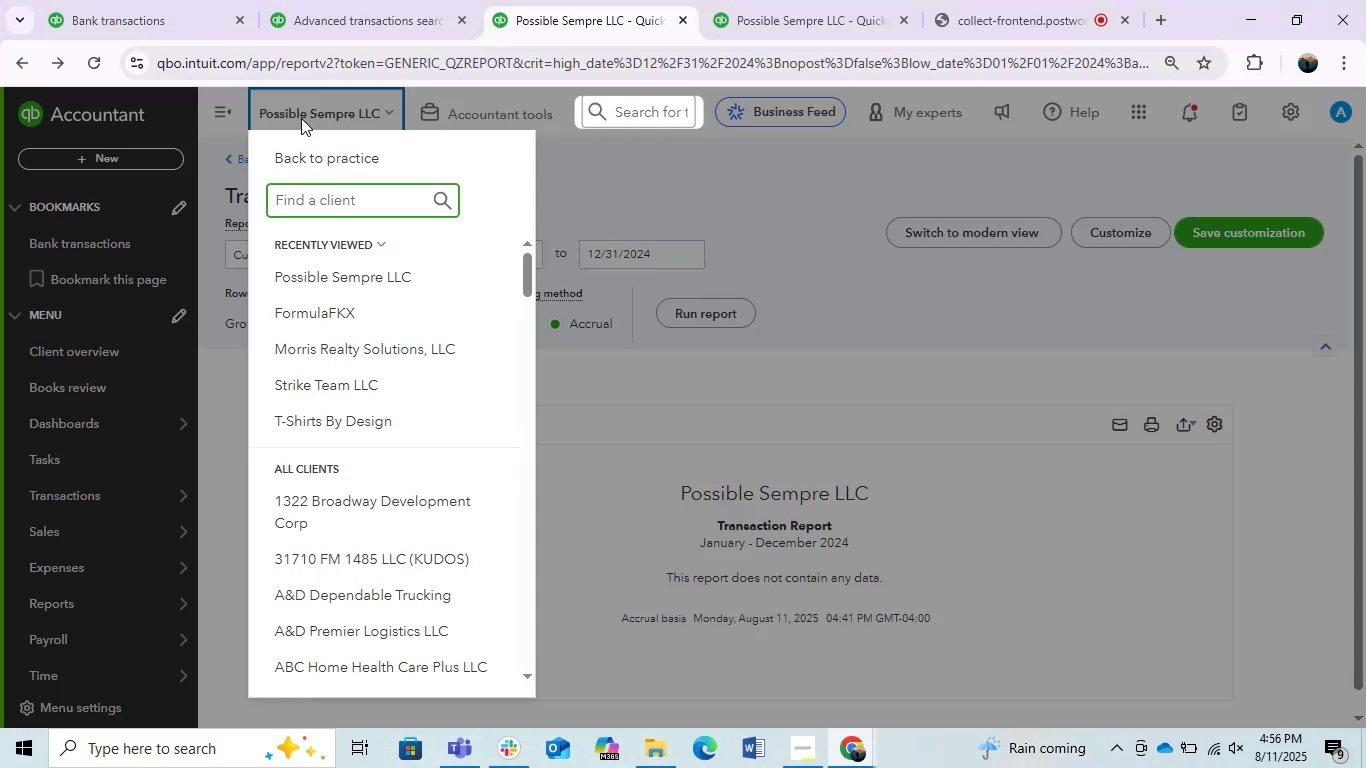 
type(CLE)
 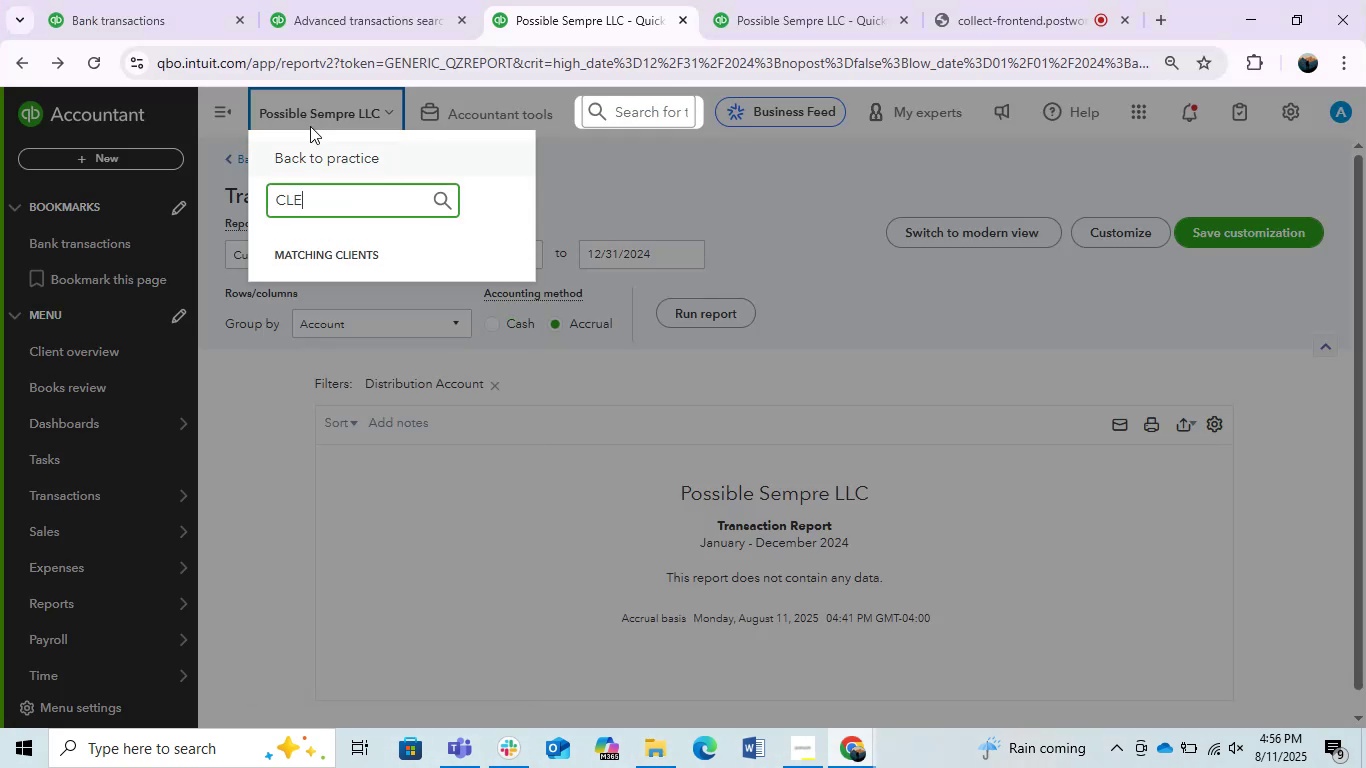 
left_click([103, 58])
 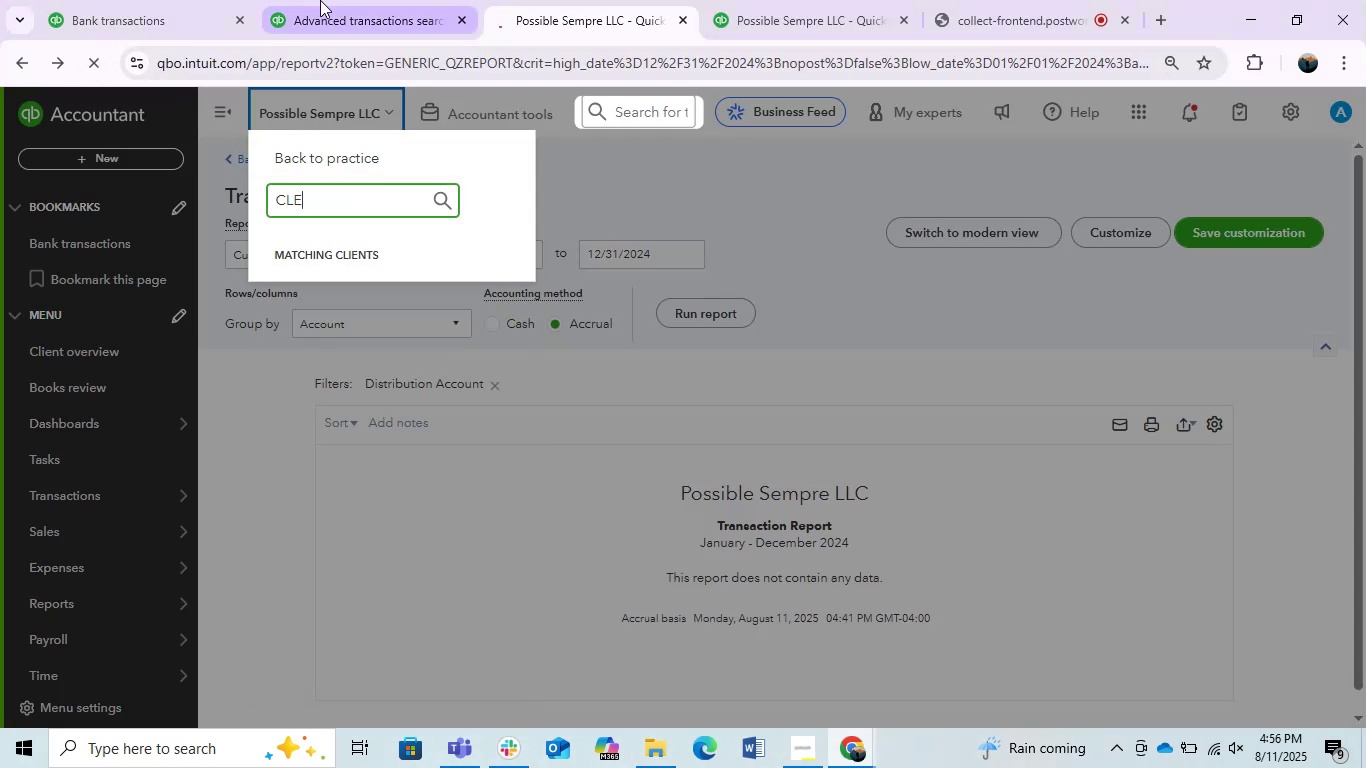 
left_click([320, 0])
 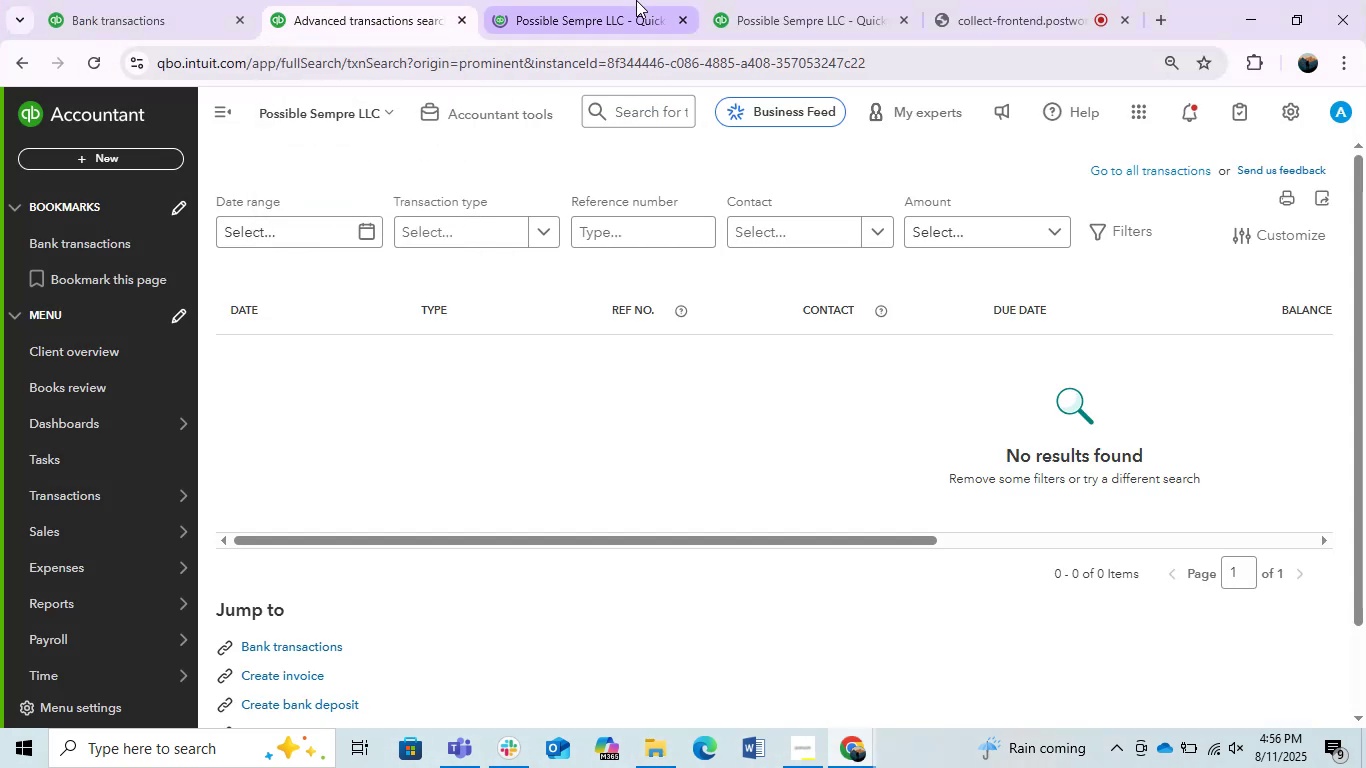 
left_click([634, 0])
 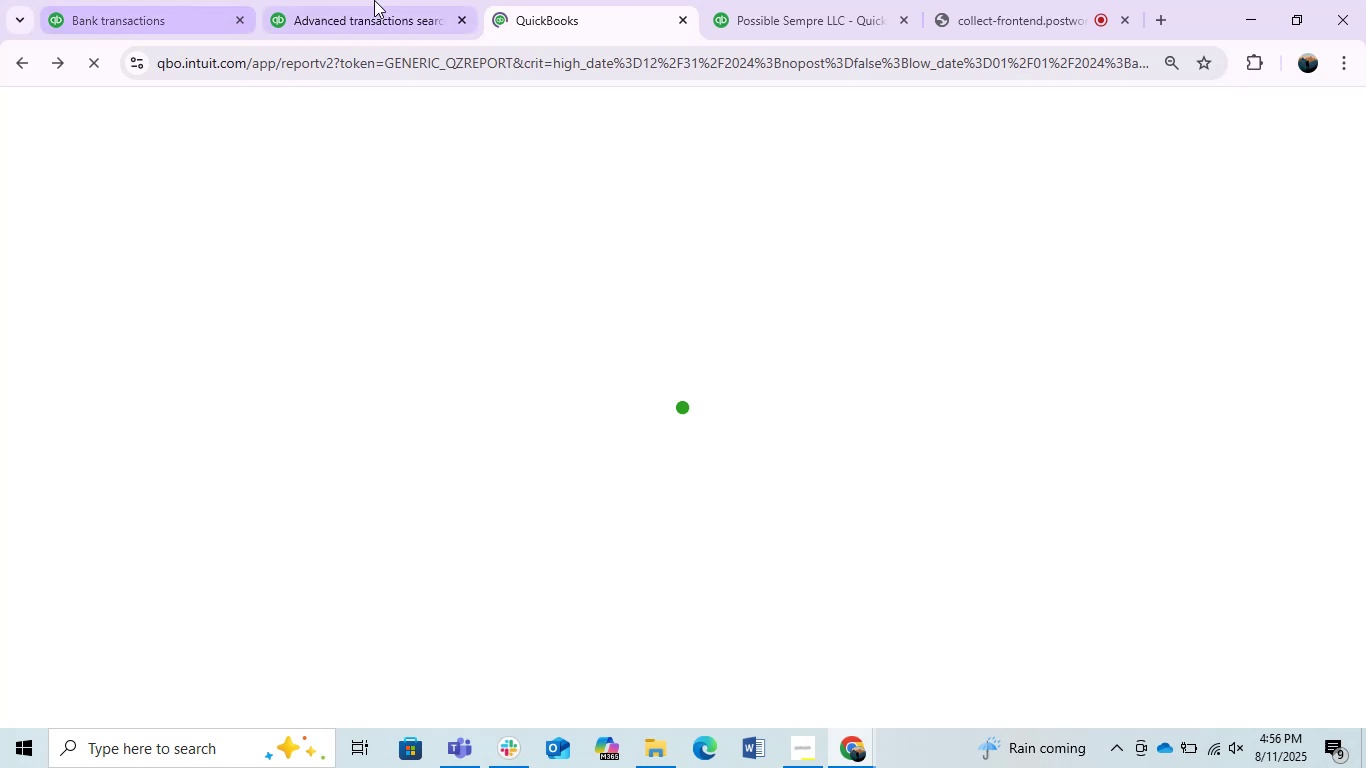 
left_click([376, 0])
 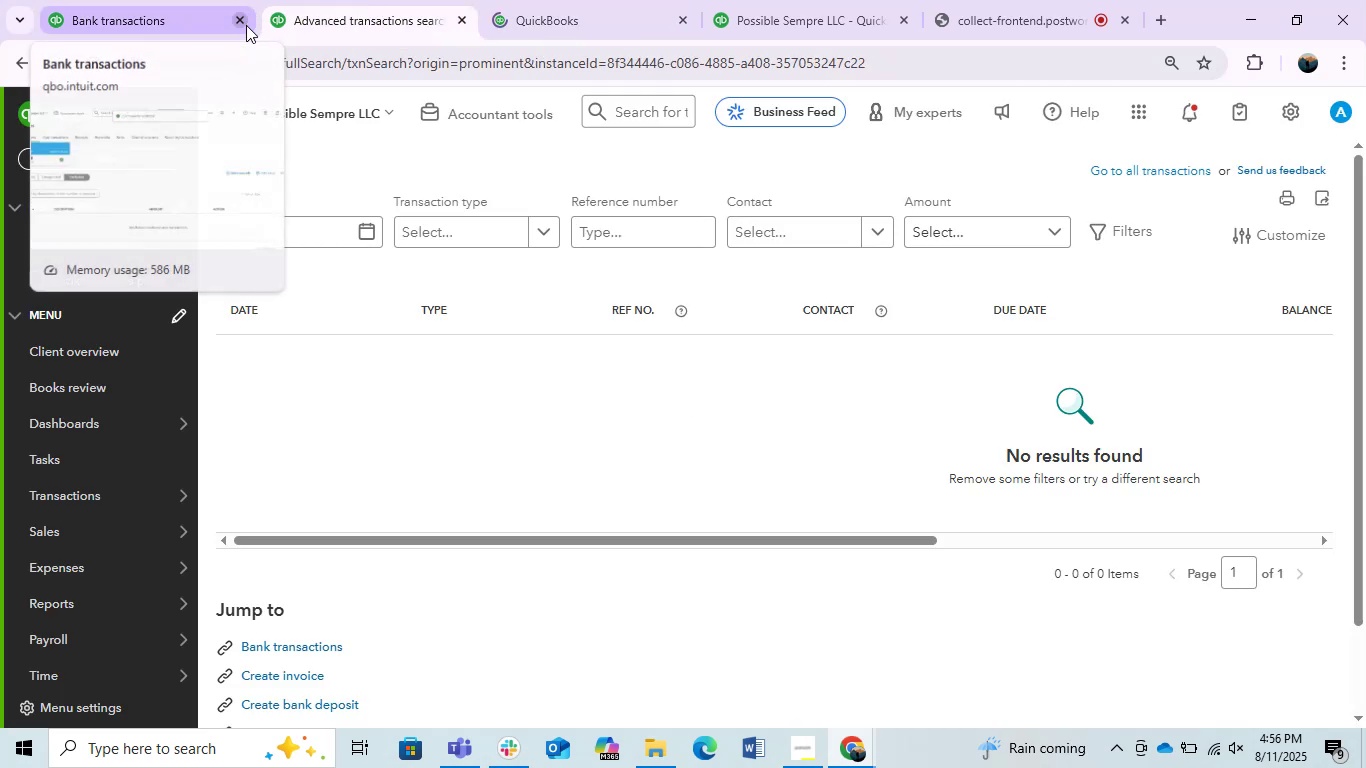 
left_click([246, 25])
 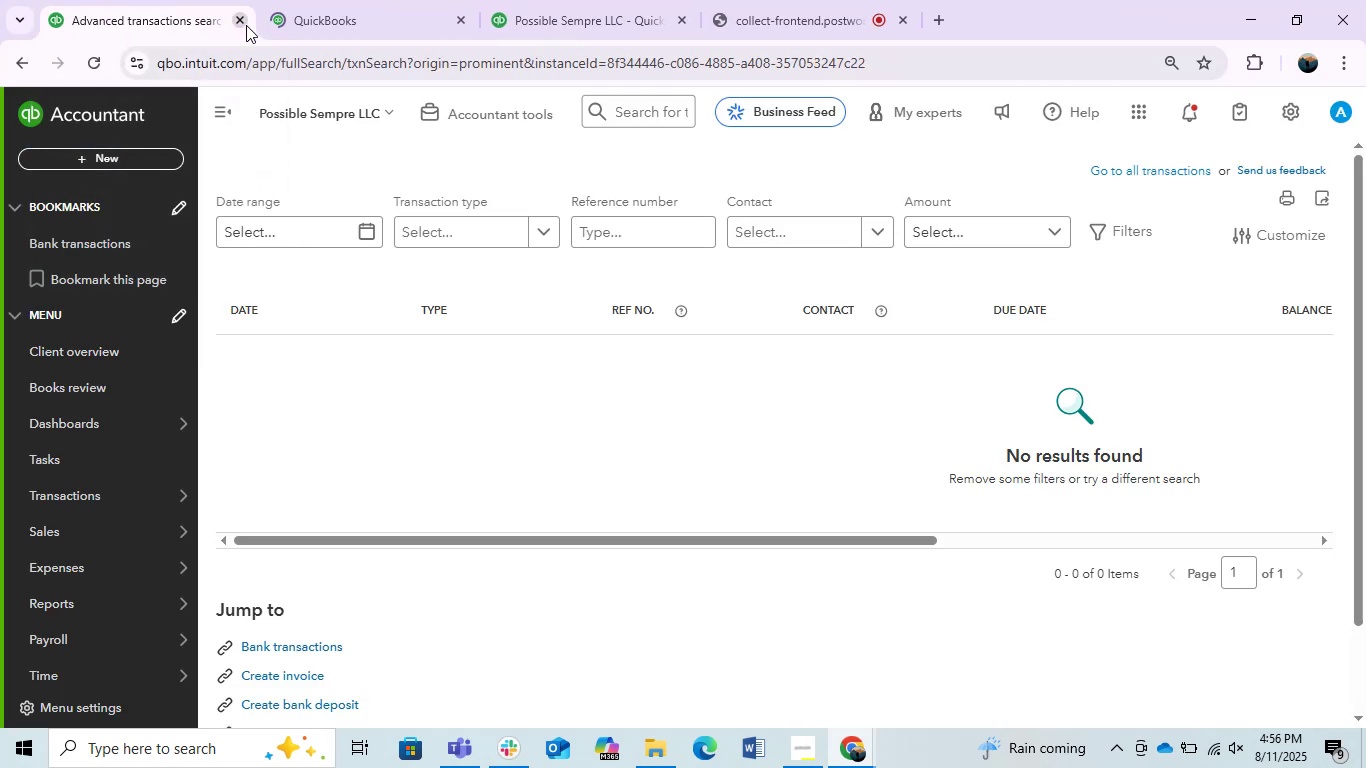 
left_click([246, 25])
 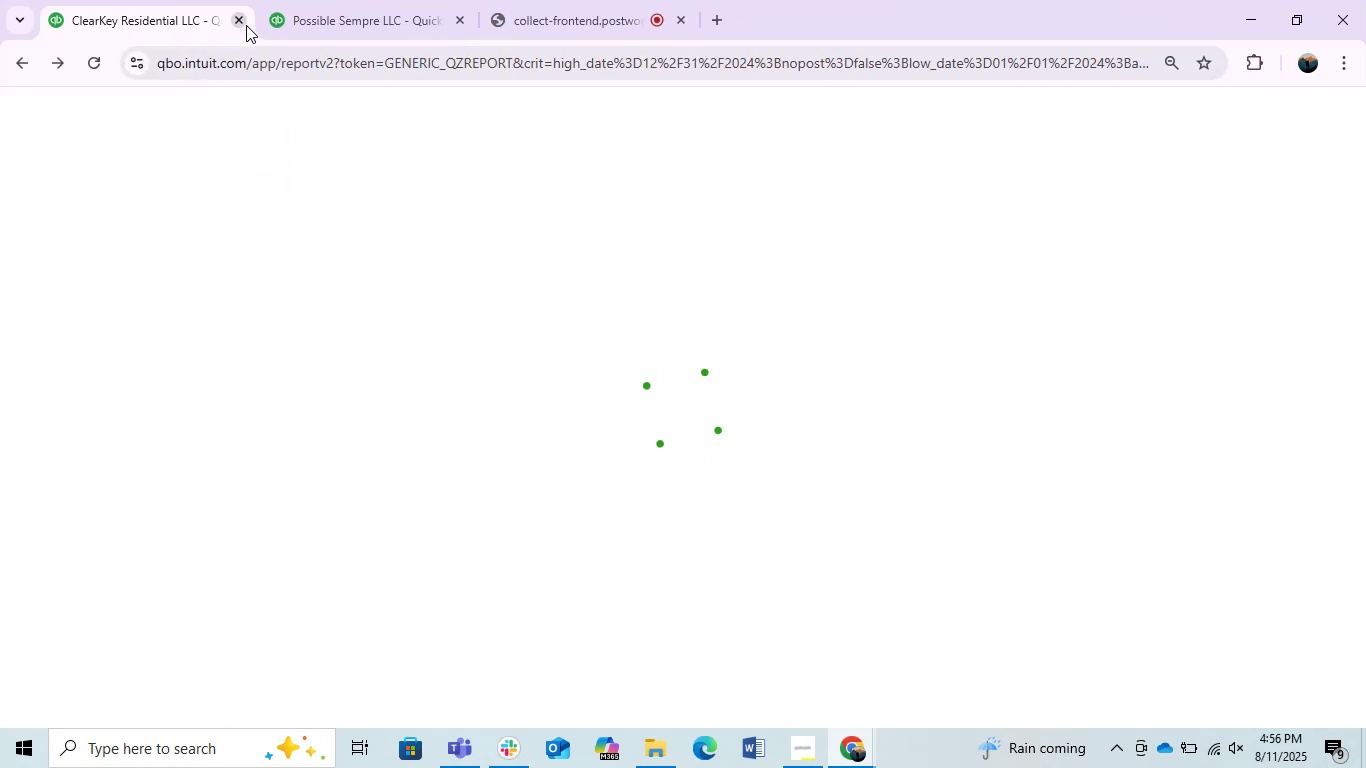 
left_click([861, 748])
 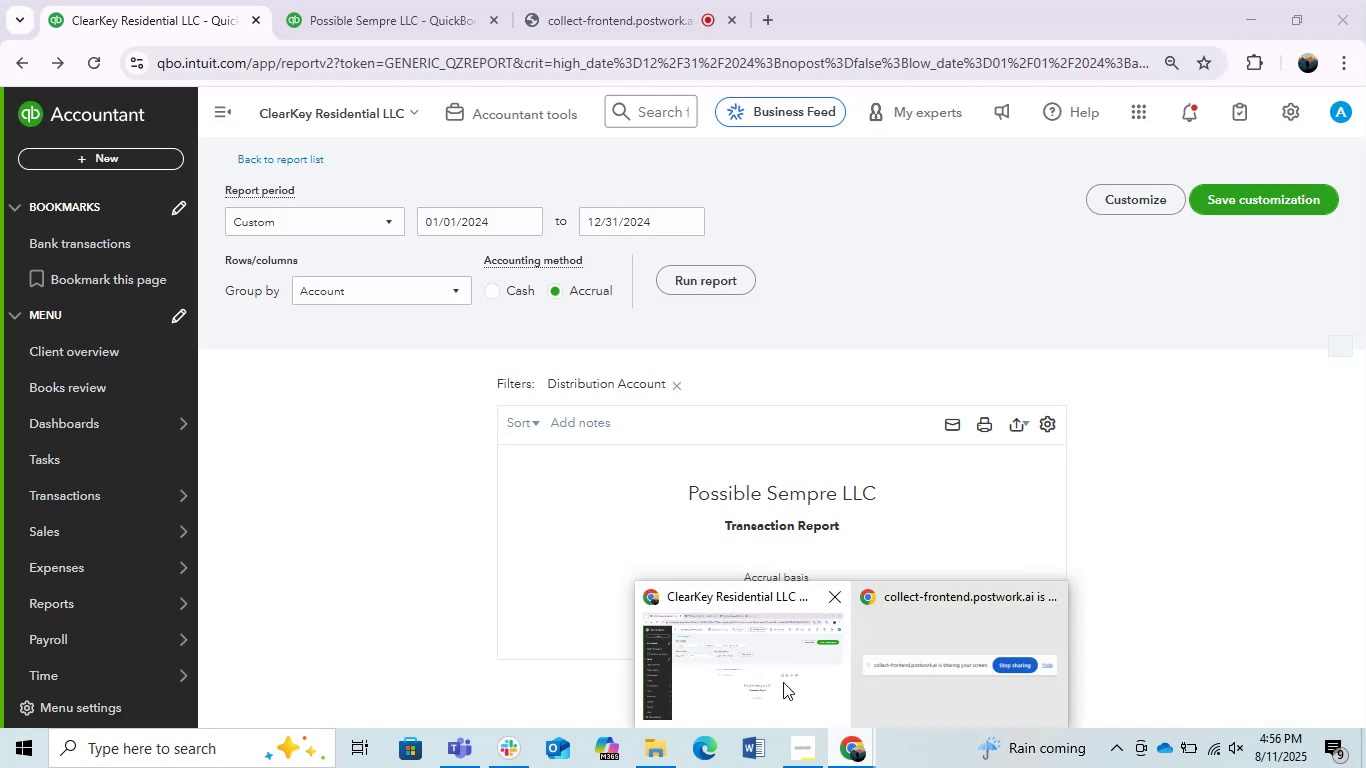 
left_click([781, 681])
 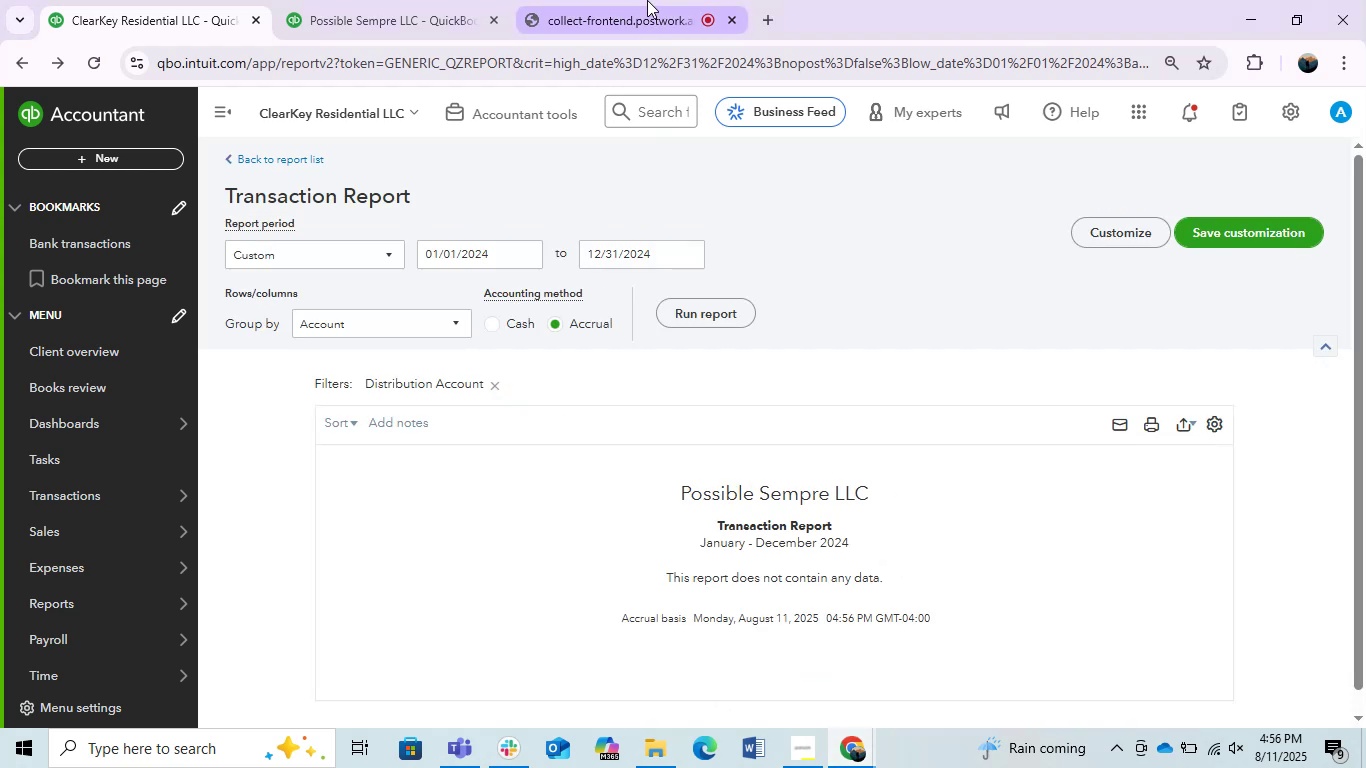 
left_click([647, 0])
 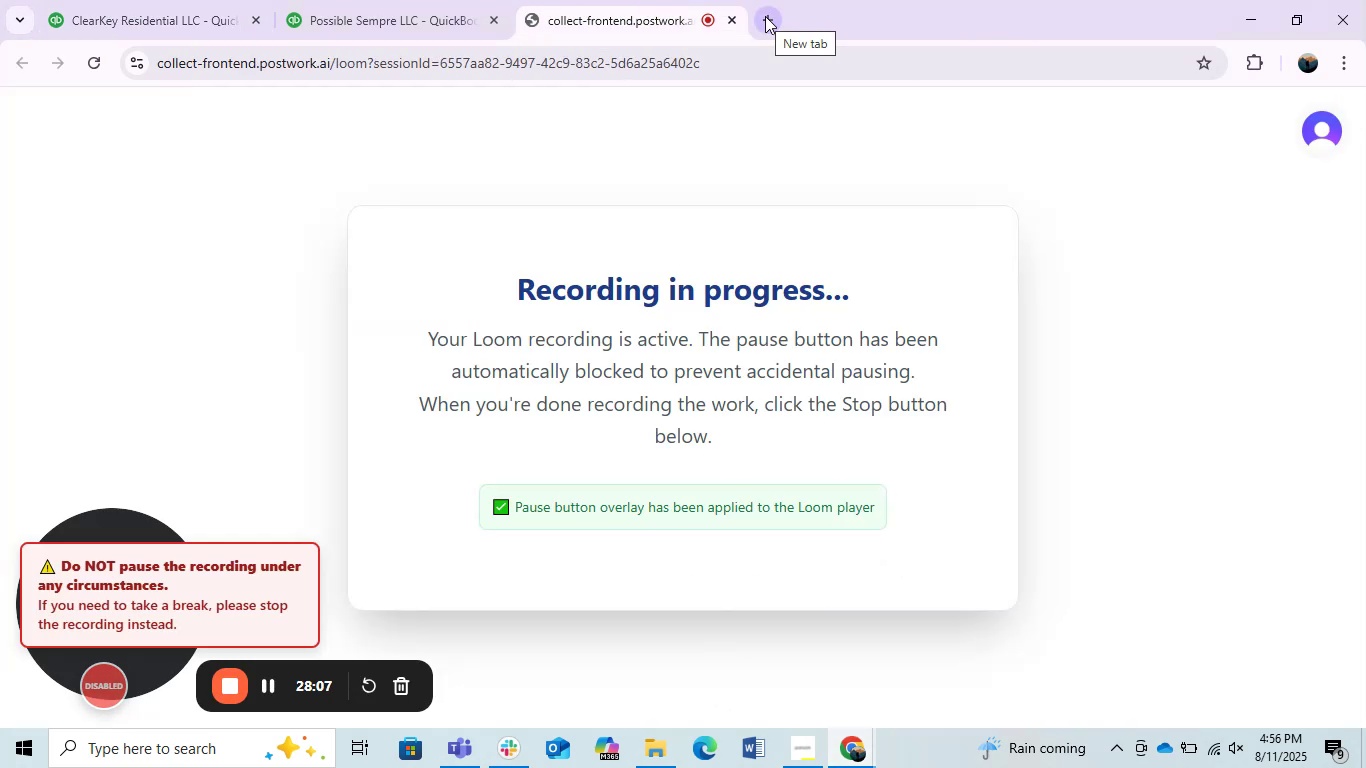 
wait(7.86)
 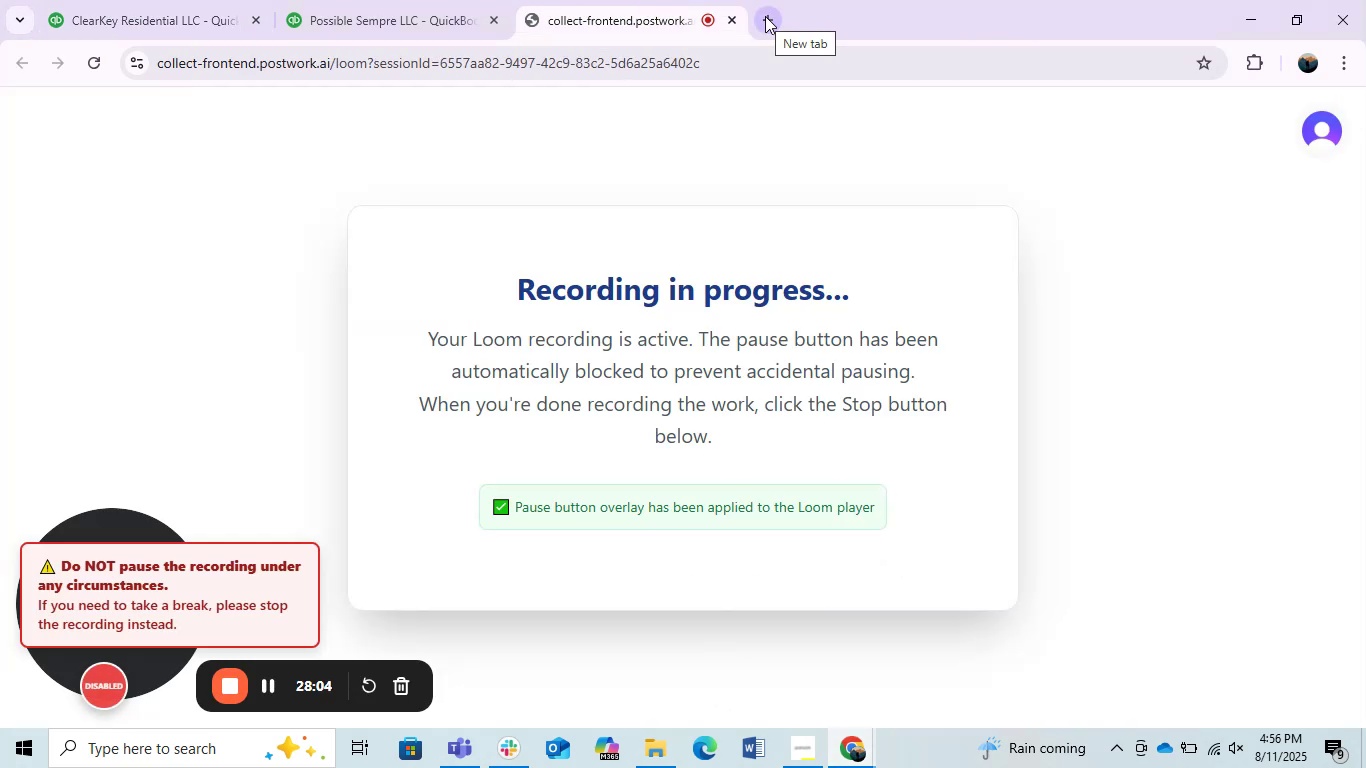 
left_click([204, 0])
 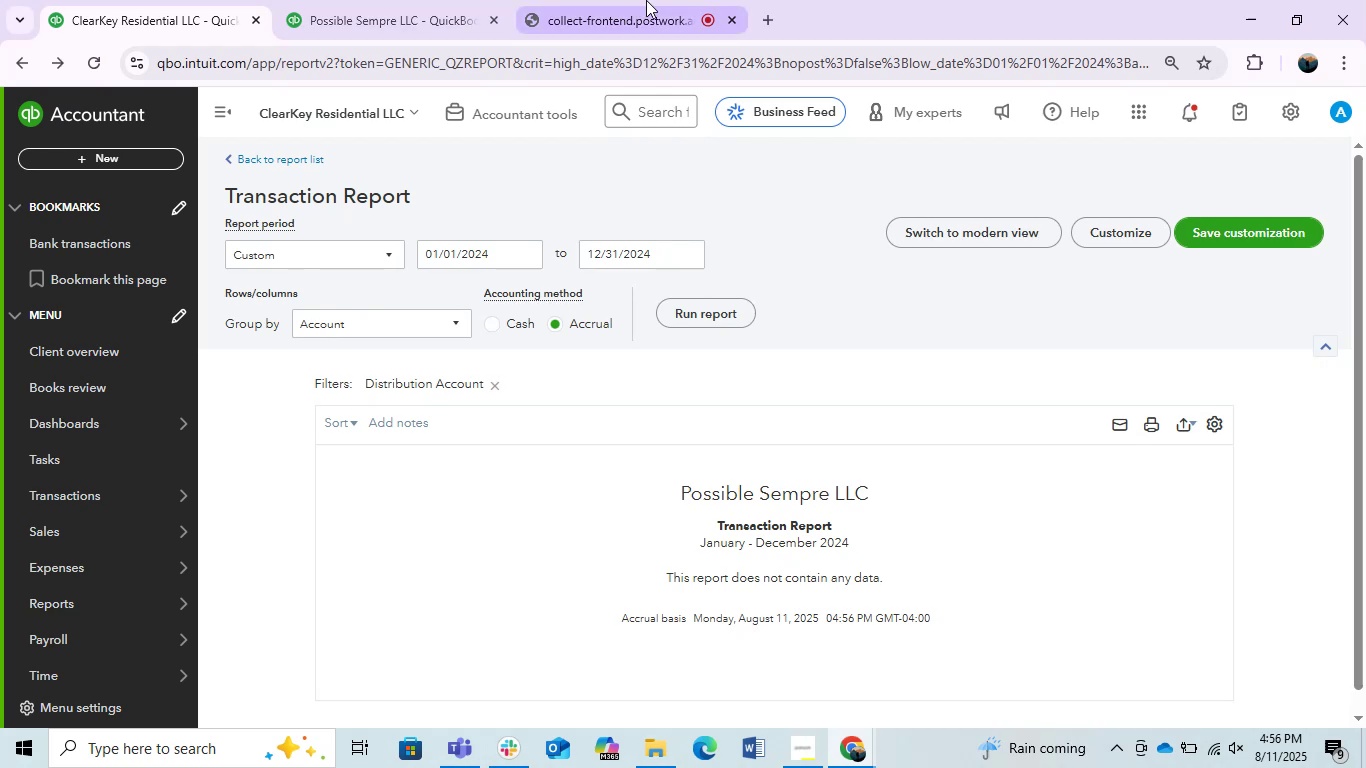 
left_click([646, 0])
 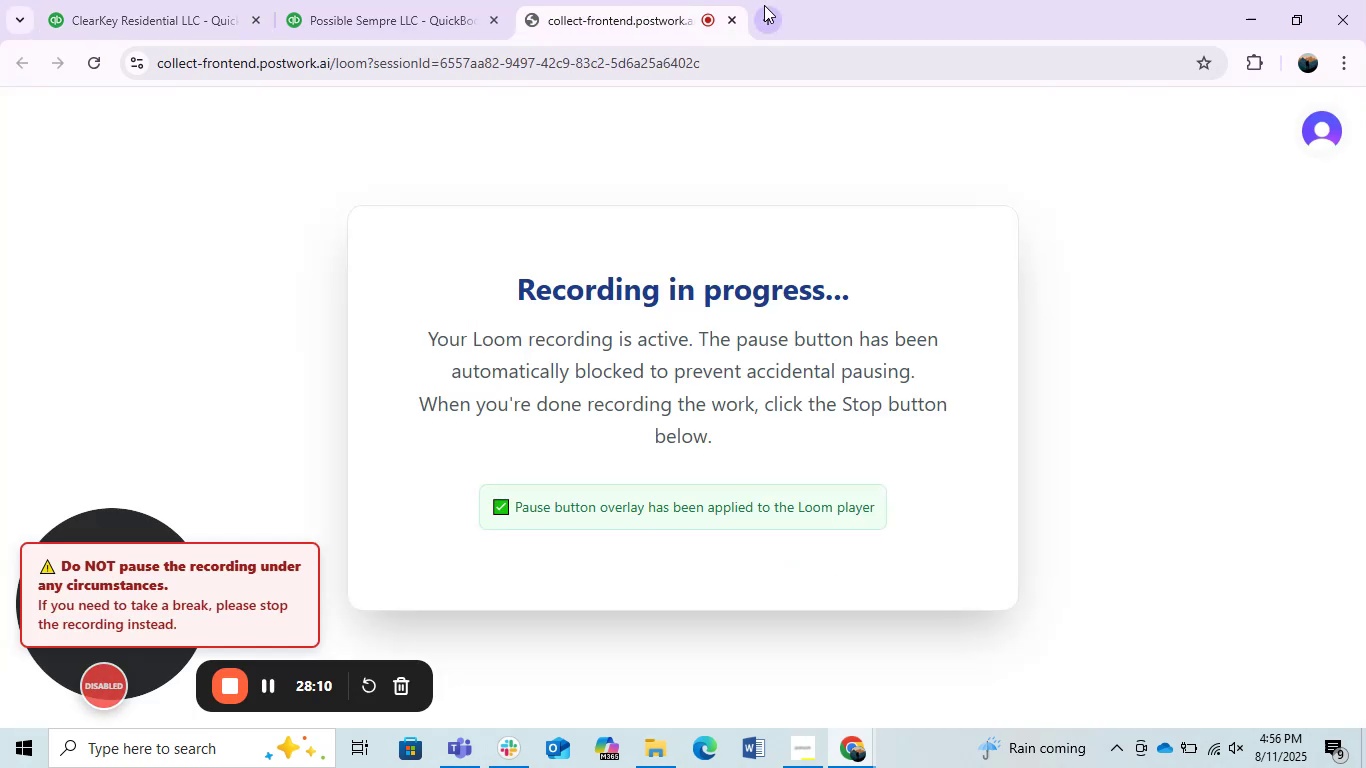 
left_click([764, 5])
 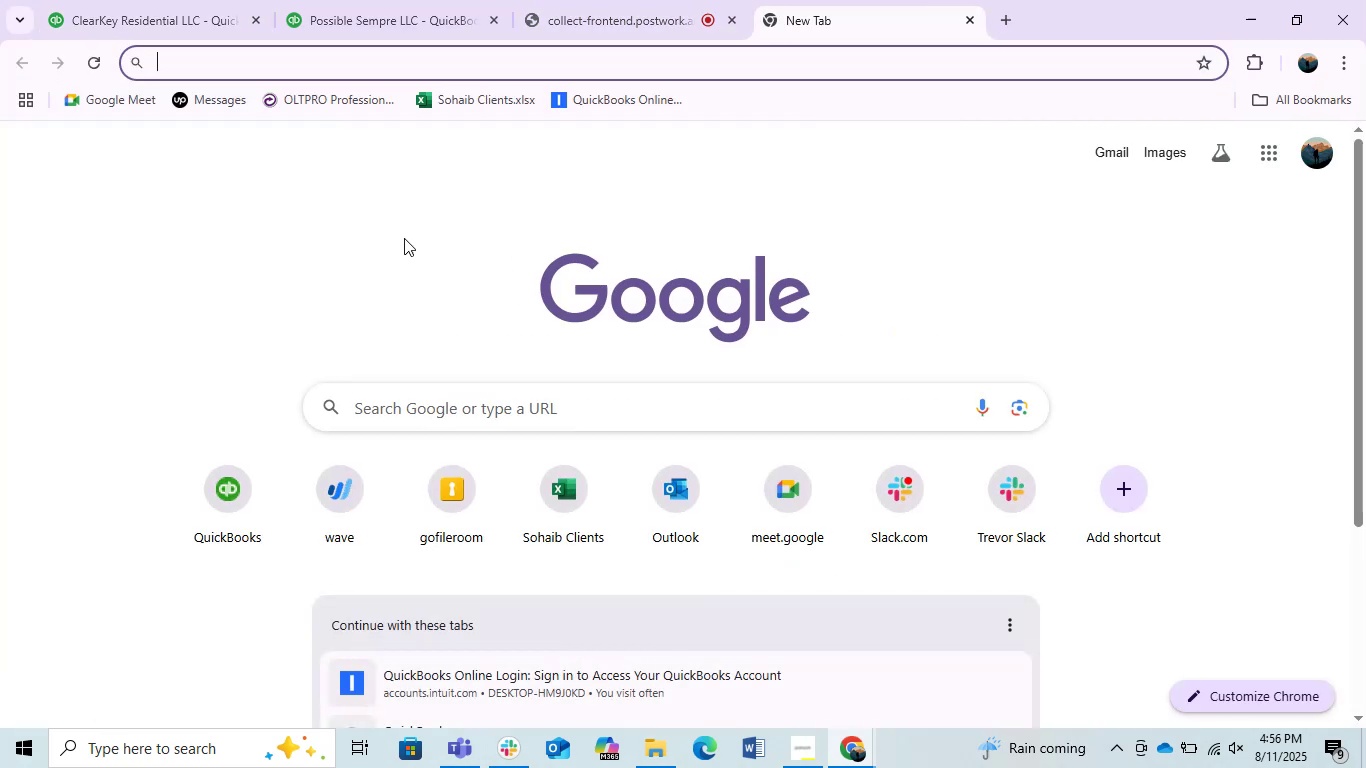 
left_click([404, 238])
 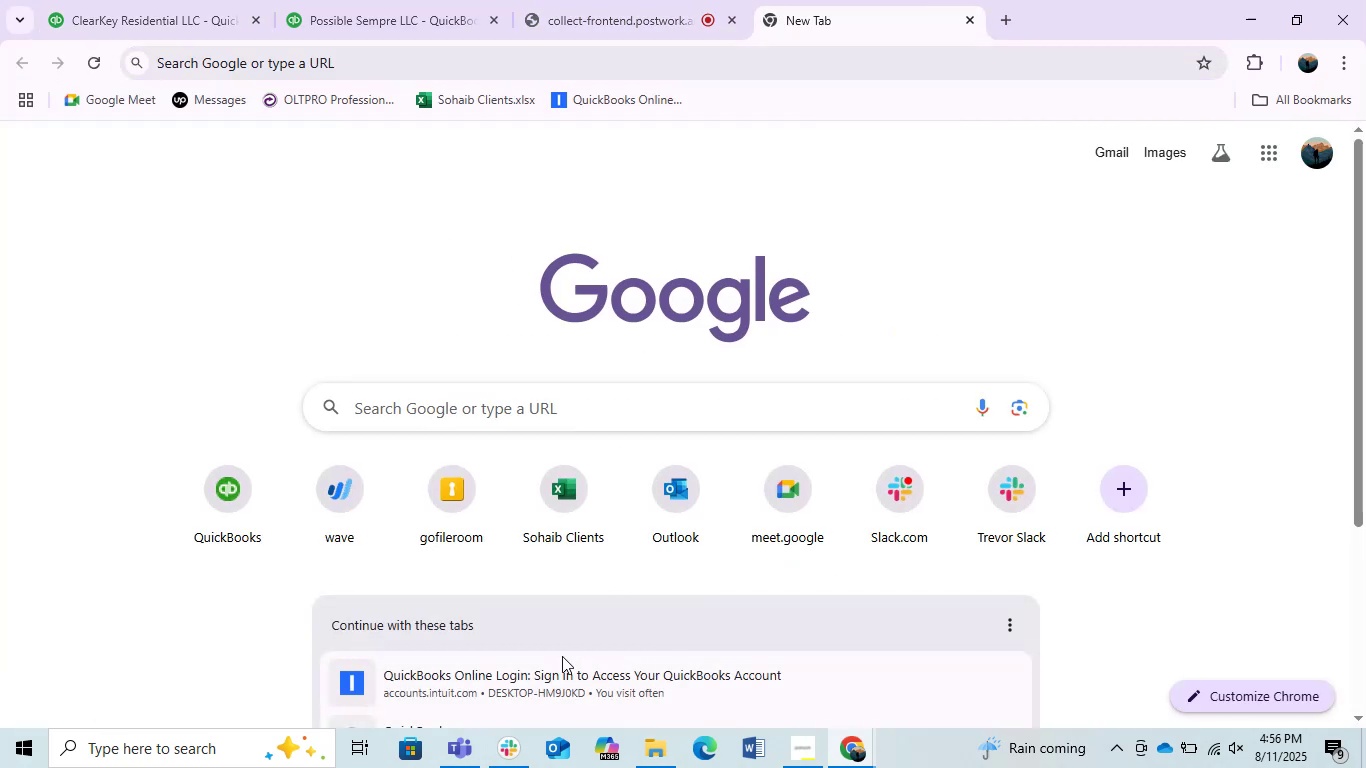 
left_click([512, 744])
 